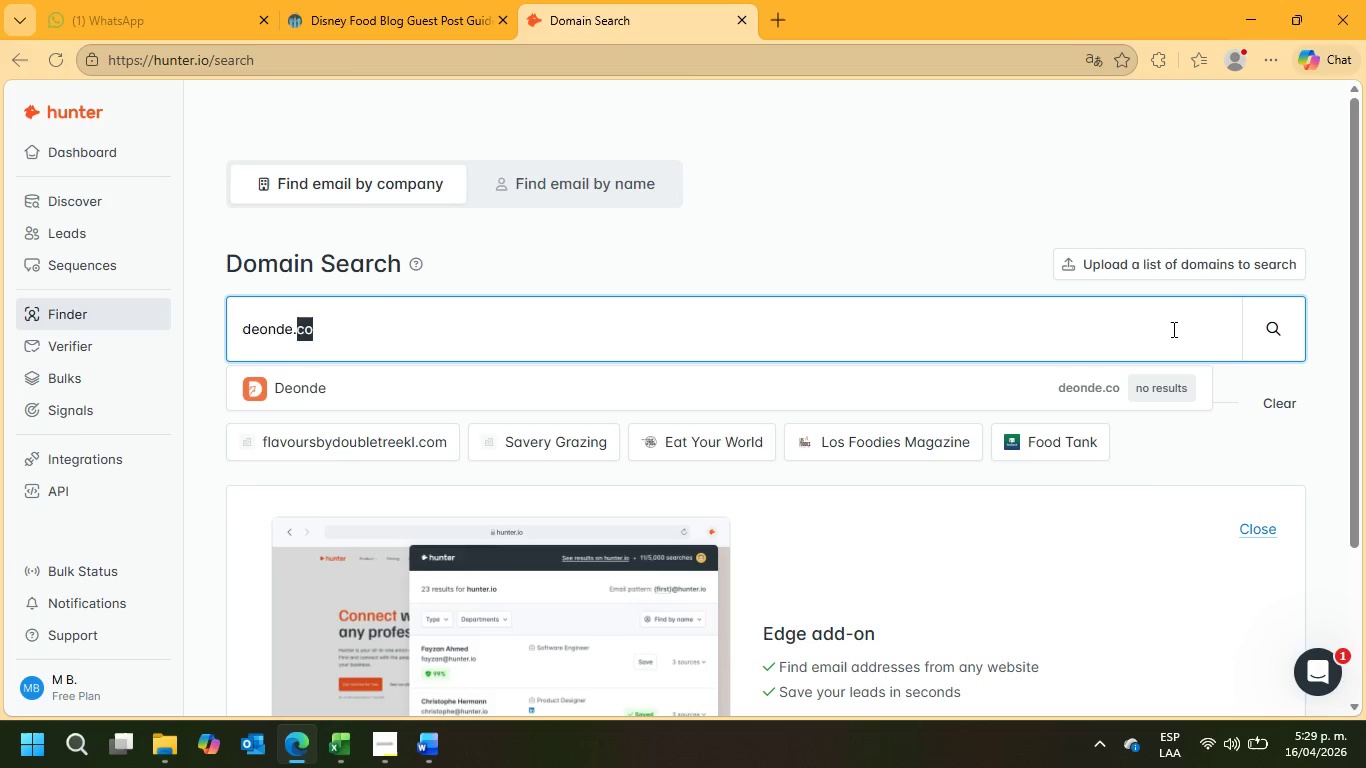 
triple_click([1172, 329])
 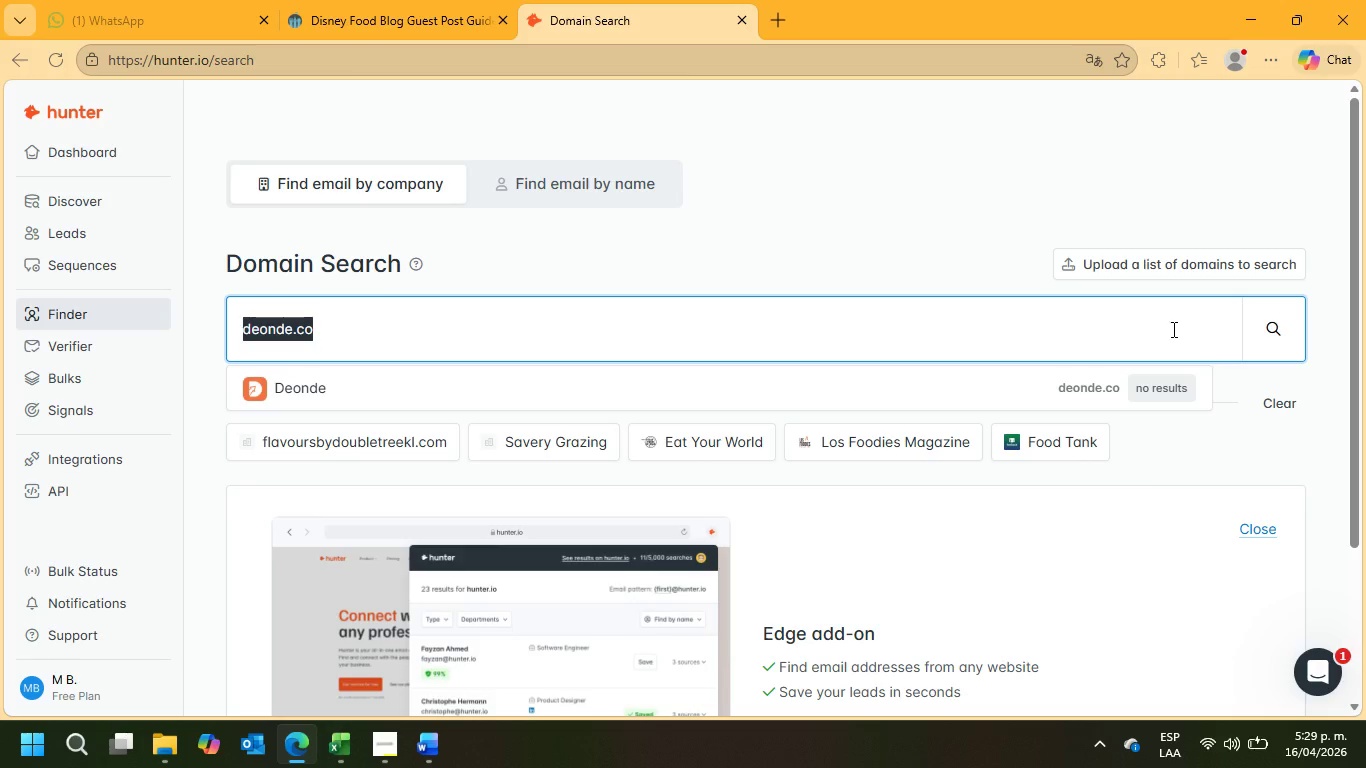 
key(Control+V)
 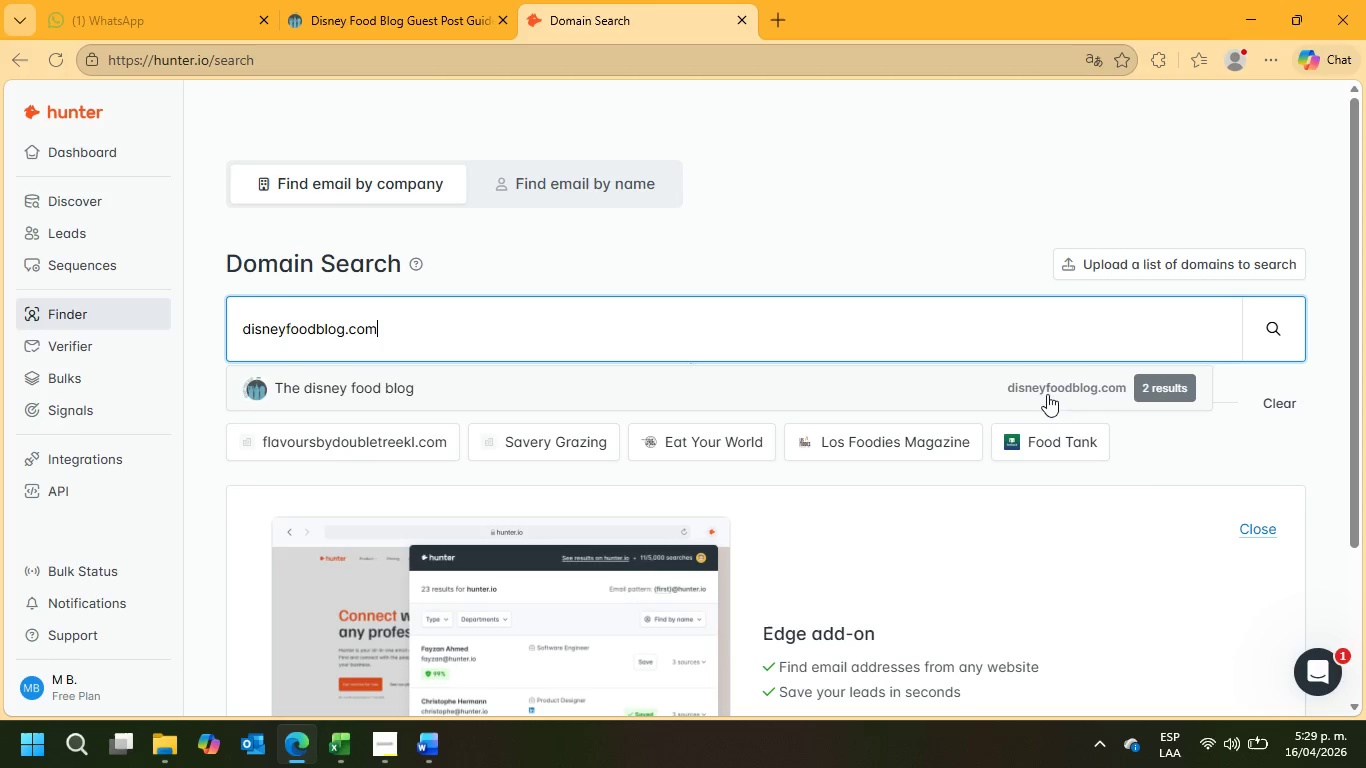 
left_click([944, 392])
 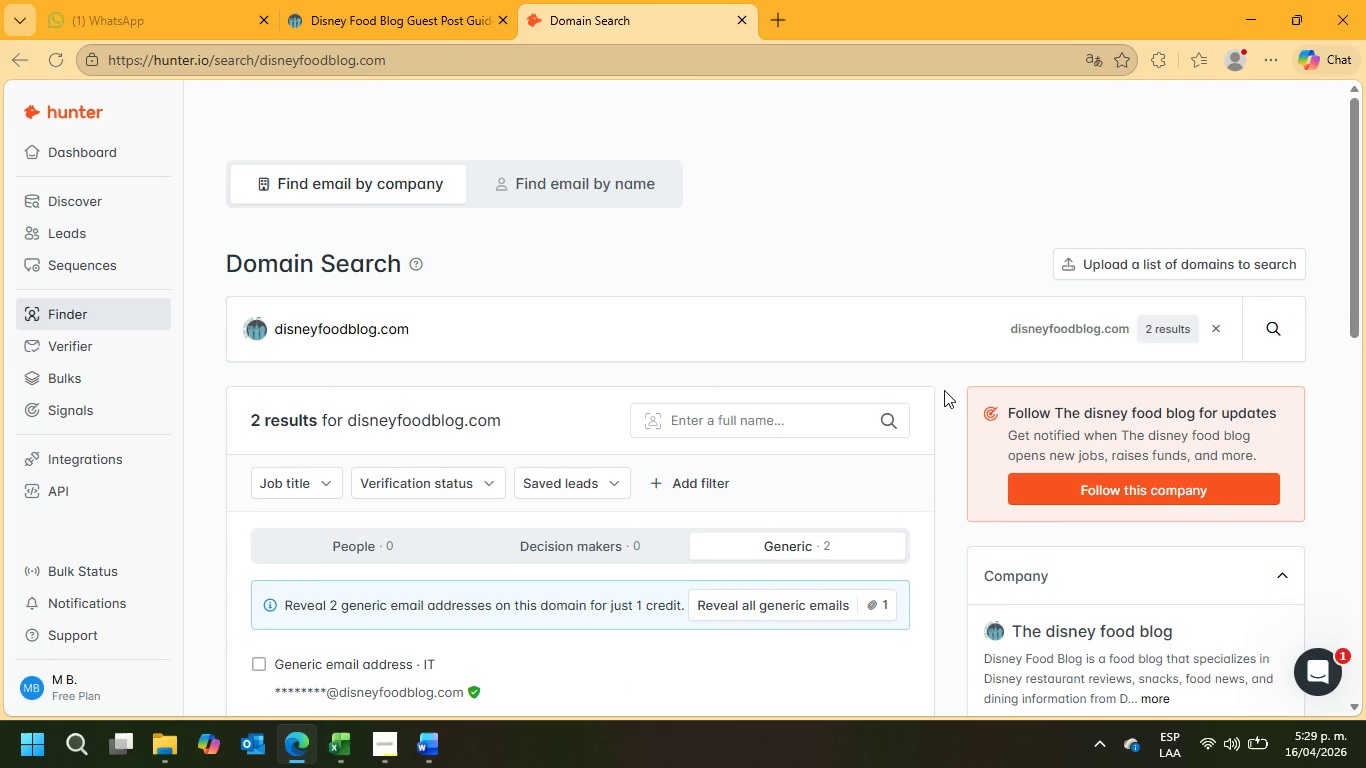 
scroll: coordinate [944, 390], scroll_direction: down, amount: 2.0
 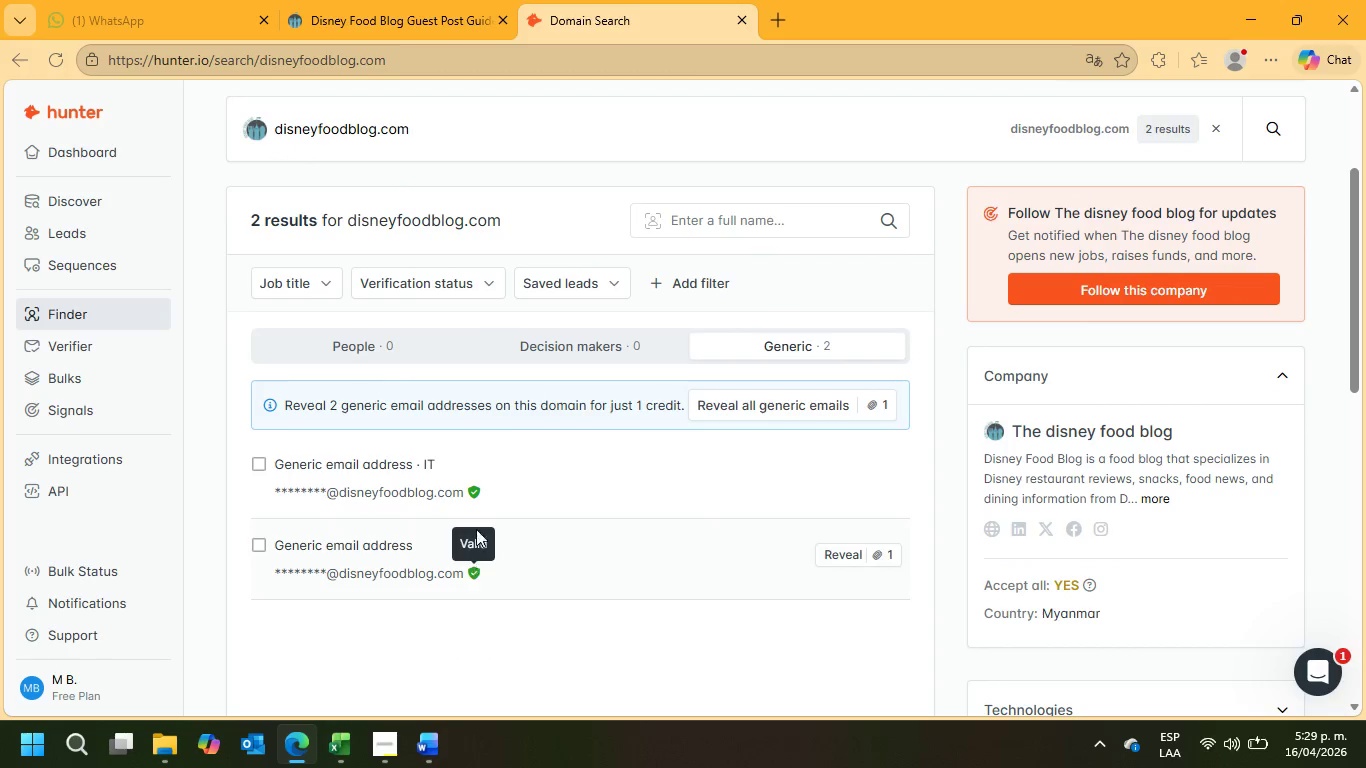 
left_click([388, 0])
 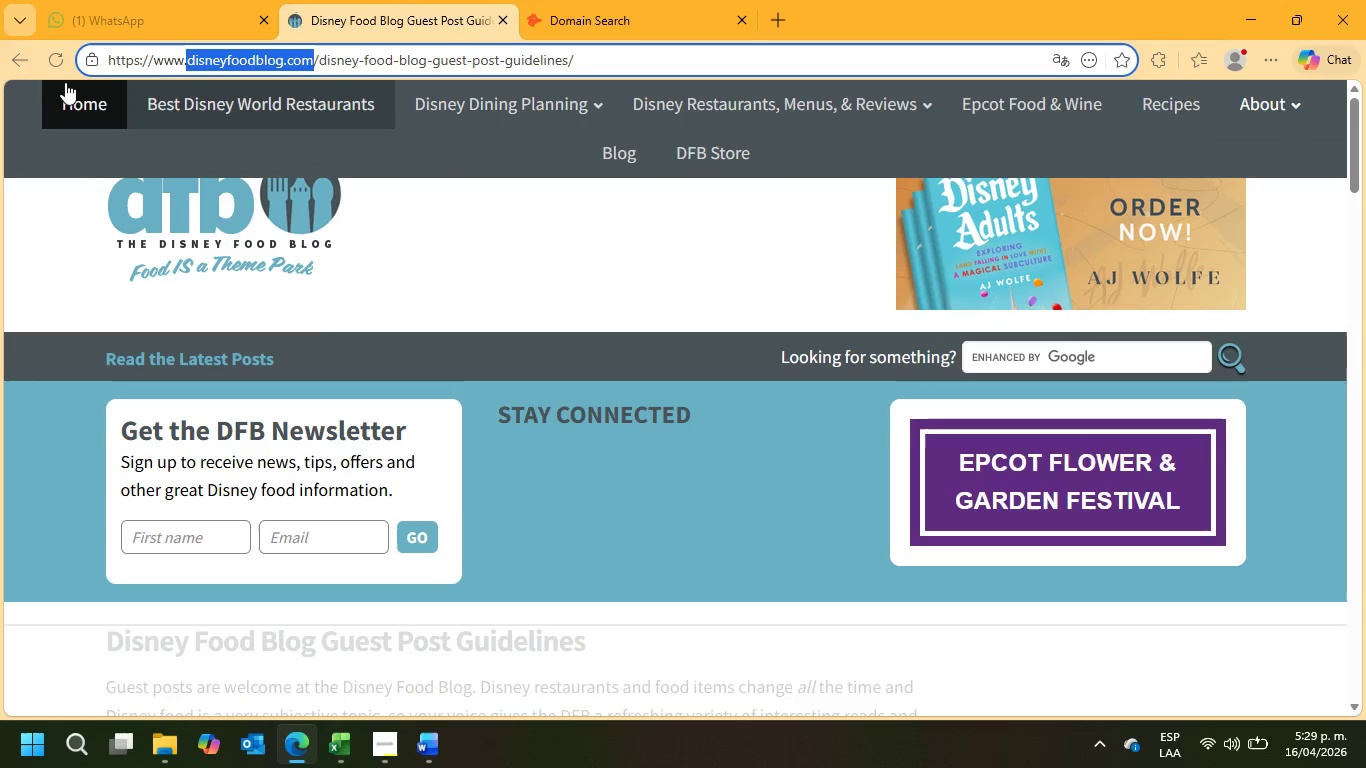 
left_click([1, 52])
 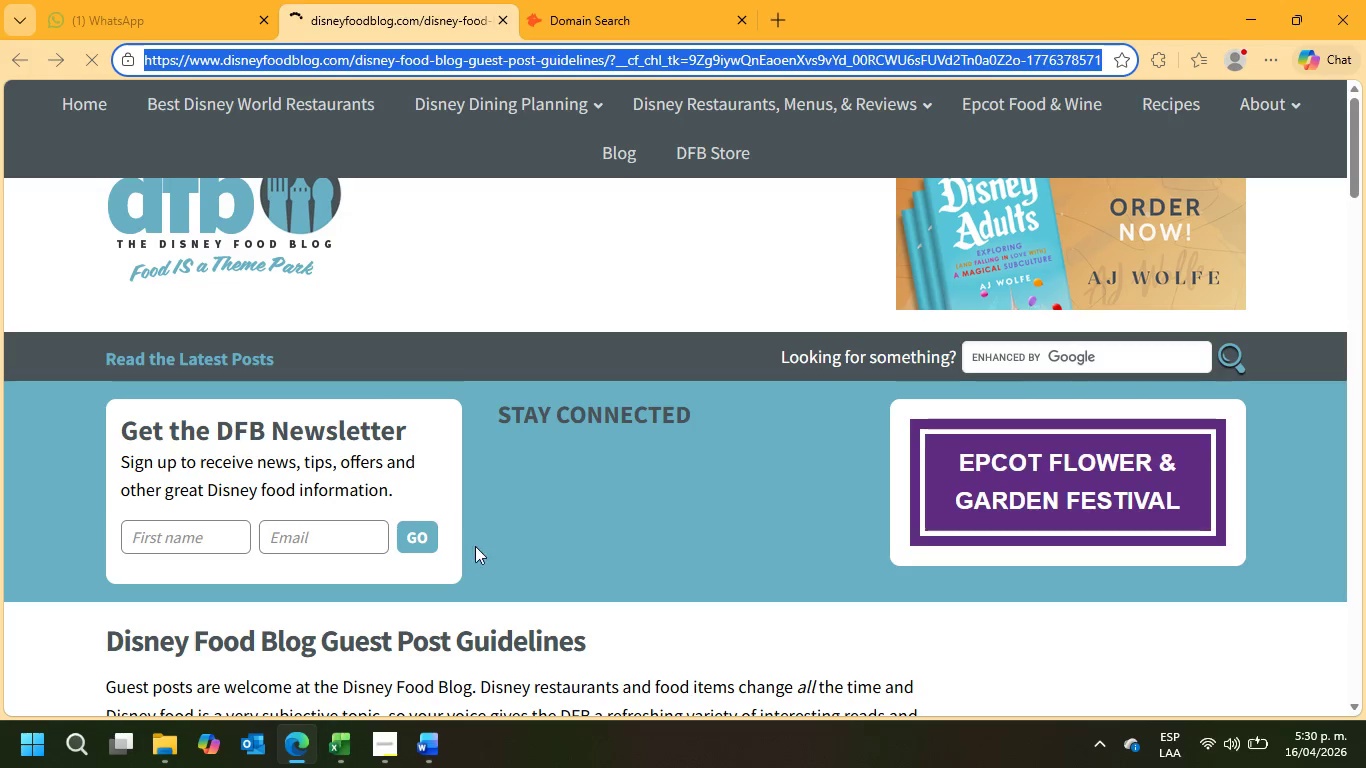 
scroll: coordinate [556, 504], scroll_direction: down, amount: 16.0
 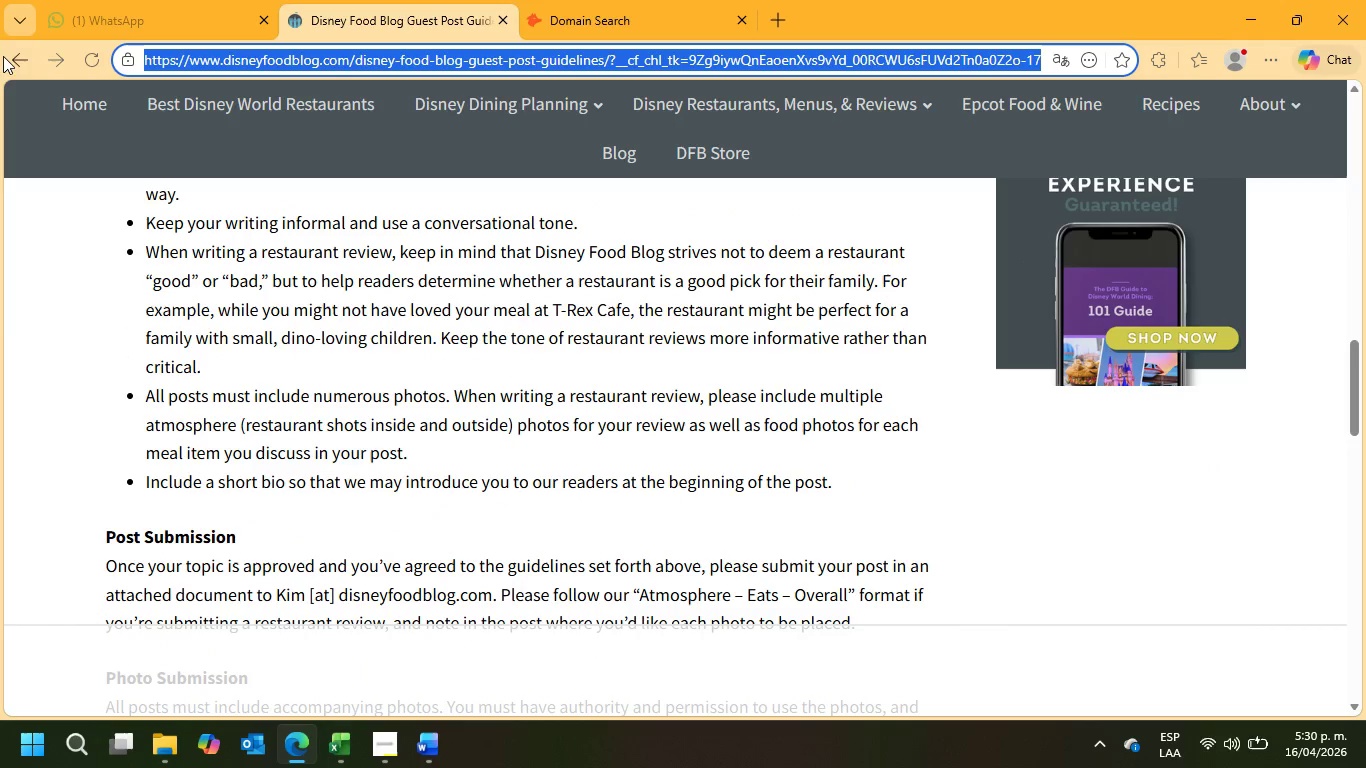 
left_click([10, 59])
 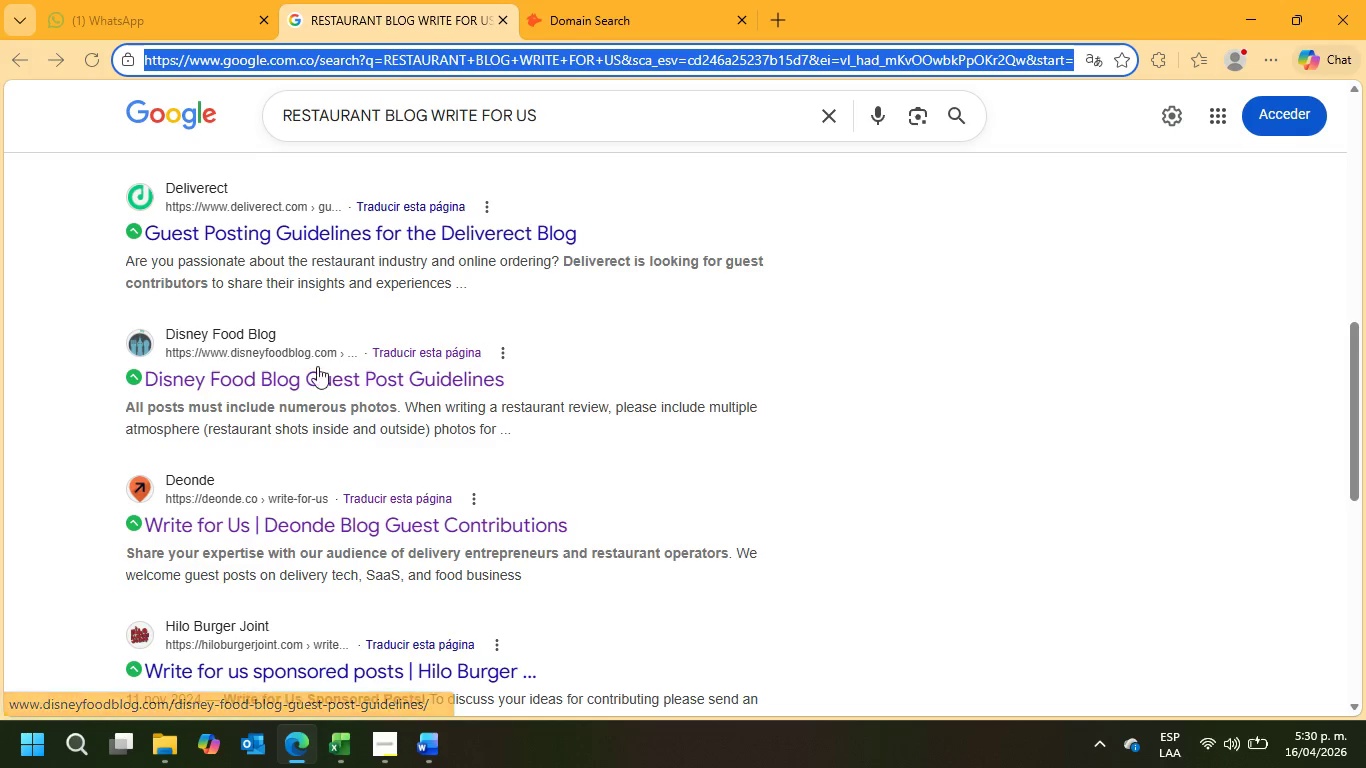 
left_click([283, 239])
 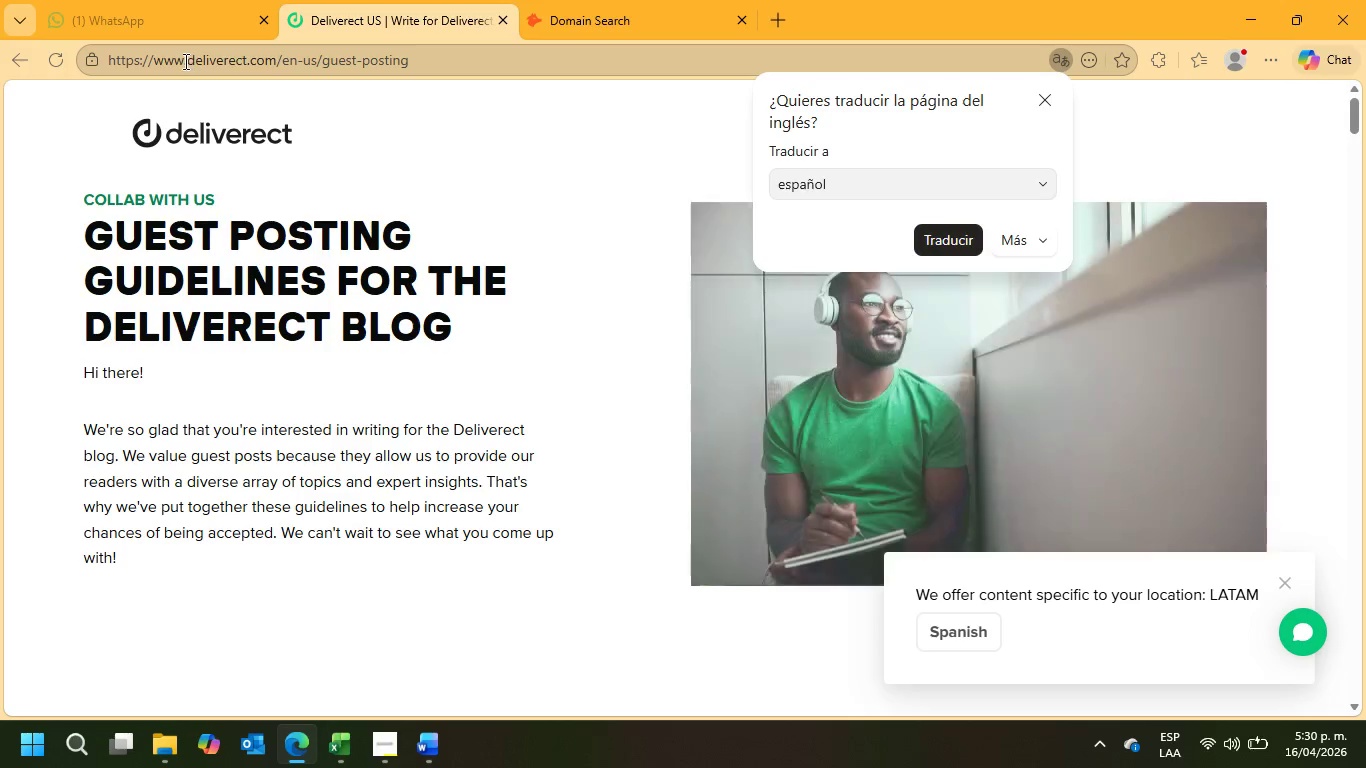 
wait(5.83)
 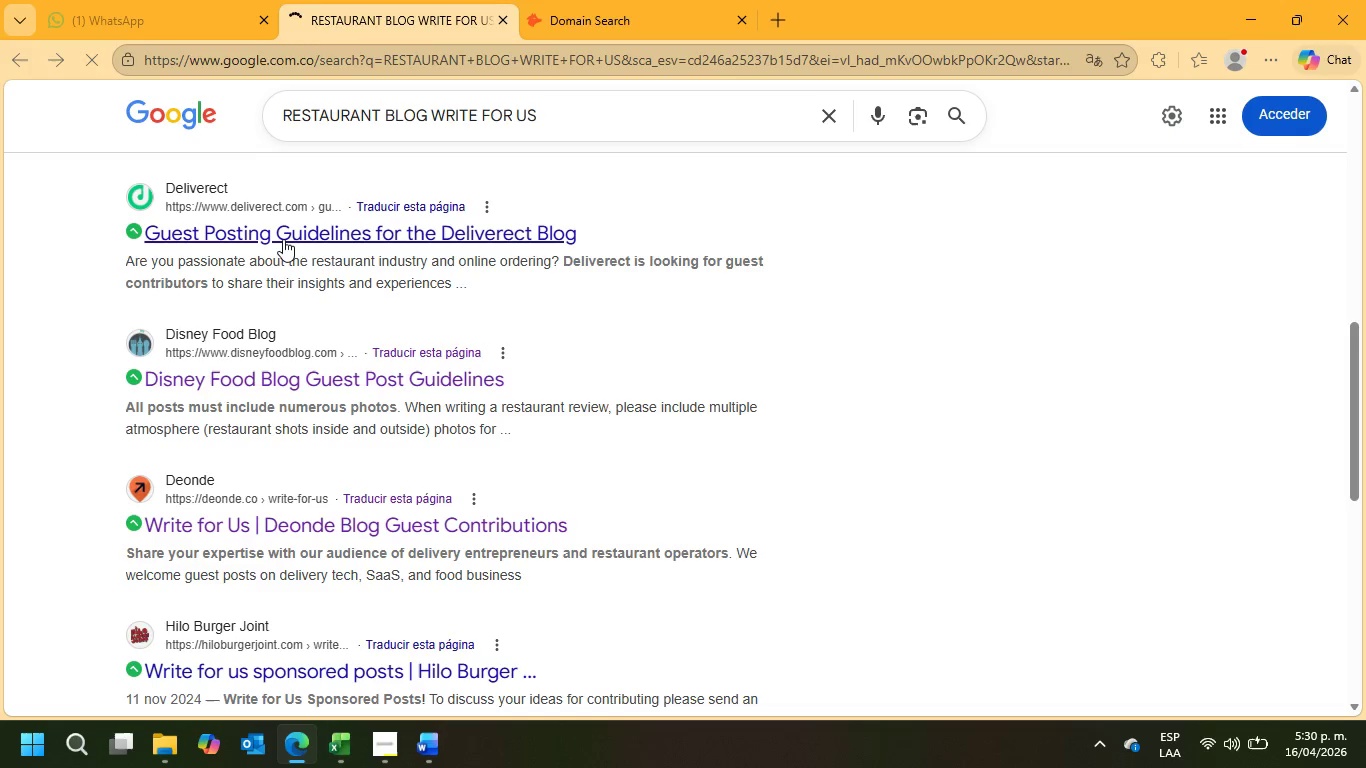 
left_click_drag(start_coordinate=[187, 58], to_coordinate=[255, 58])
 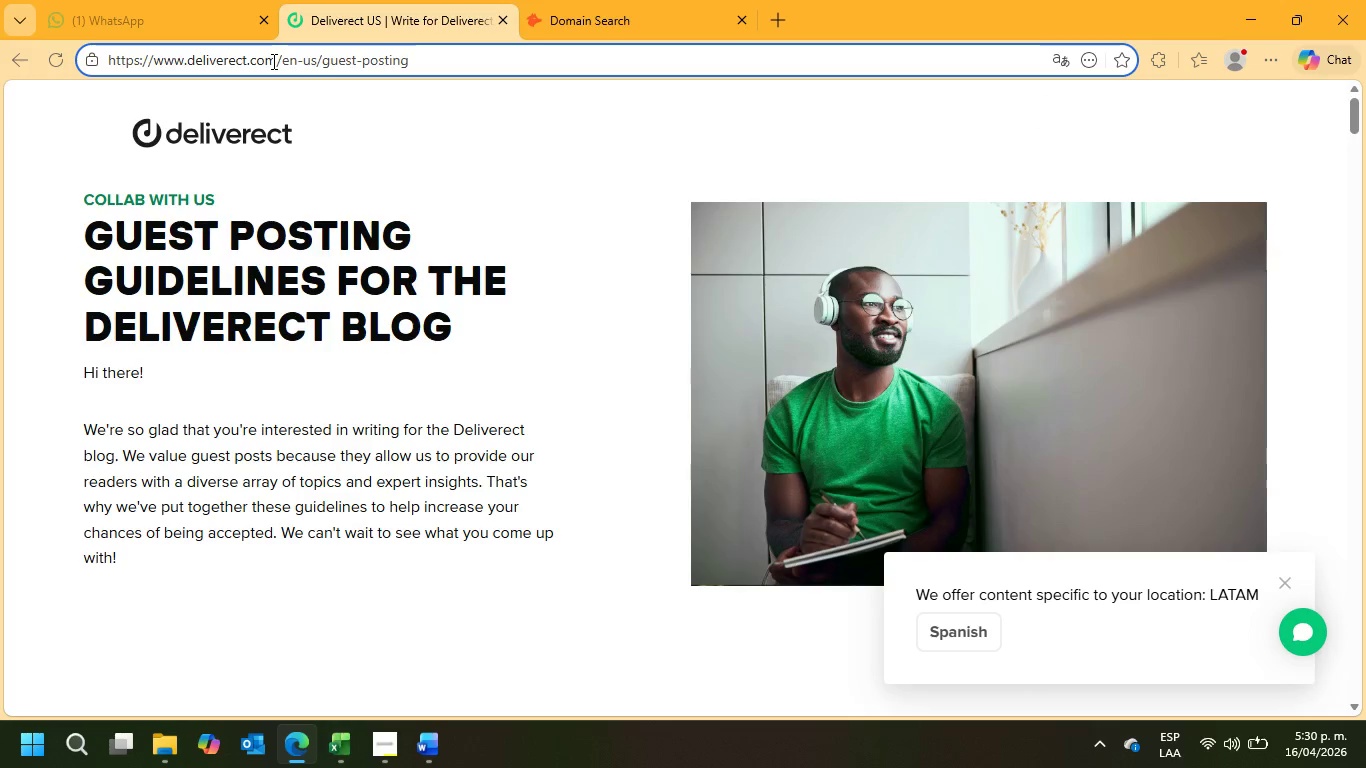 
left_click_drag(start_coordinate=[272, 61], to_coordinate=[187, 61])
 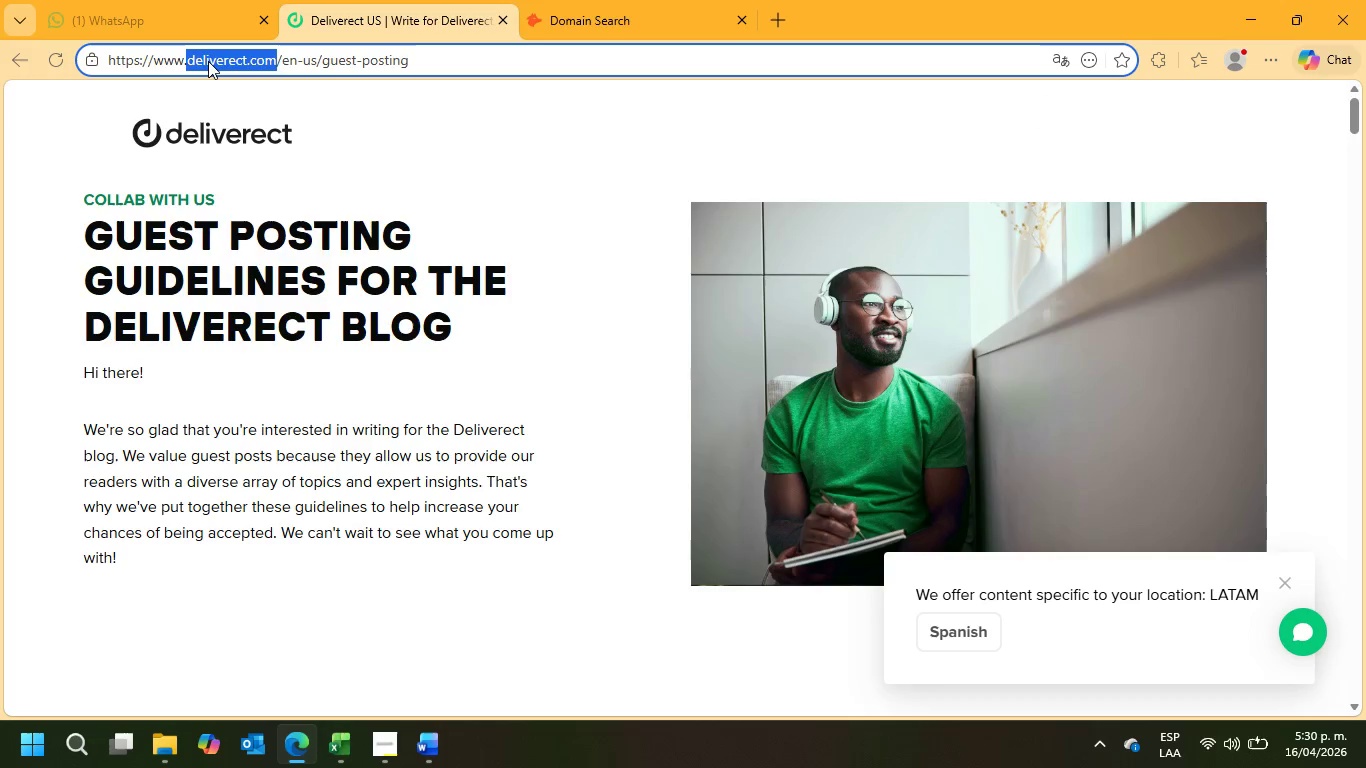 
right_click([208, 61])
 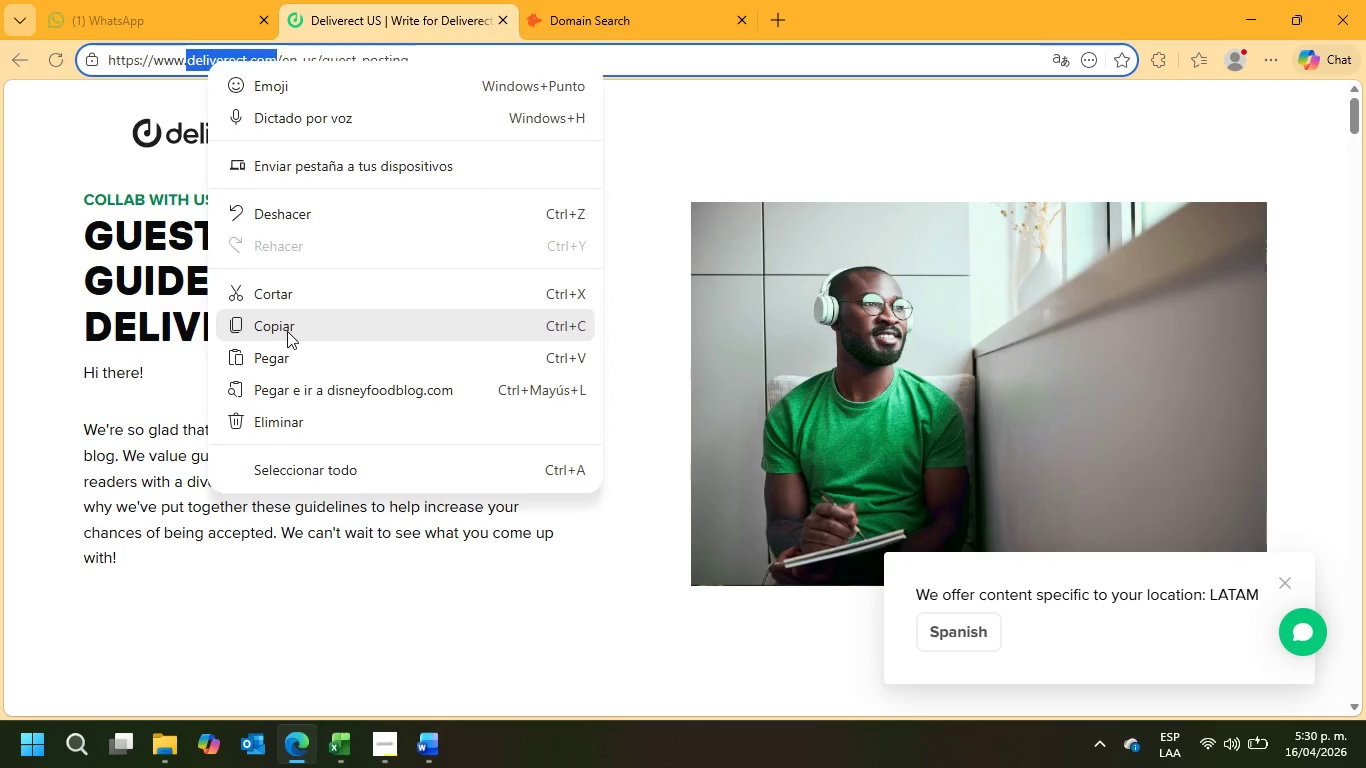 
double_click([616, 0])
 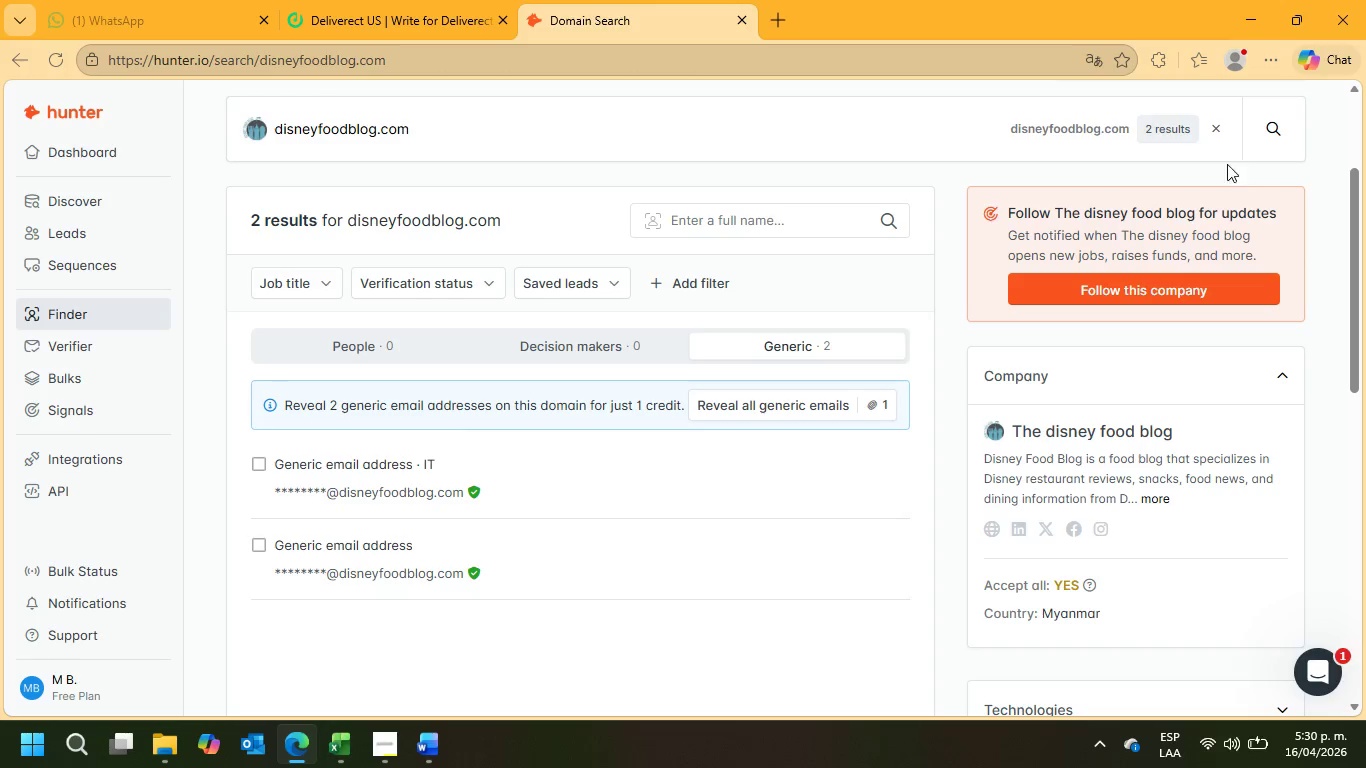 
left_click([1220, 128])
 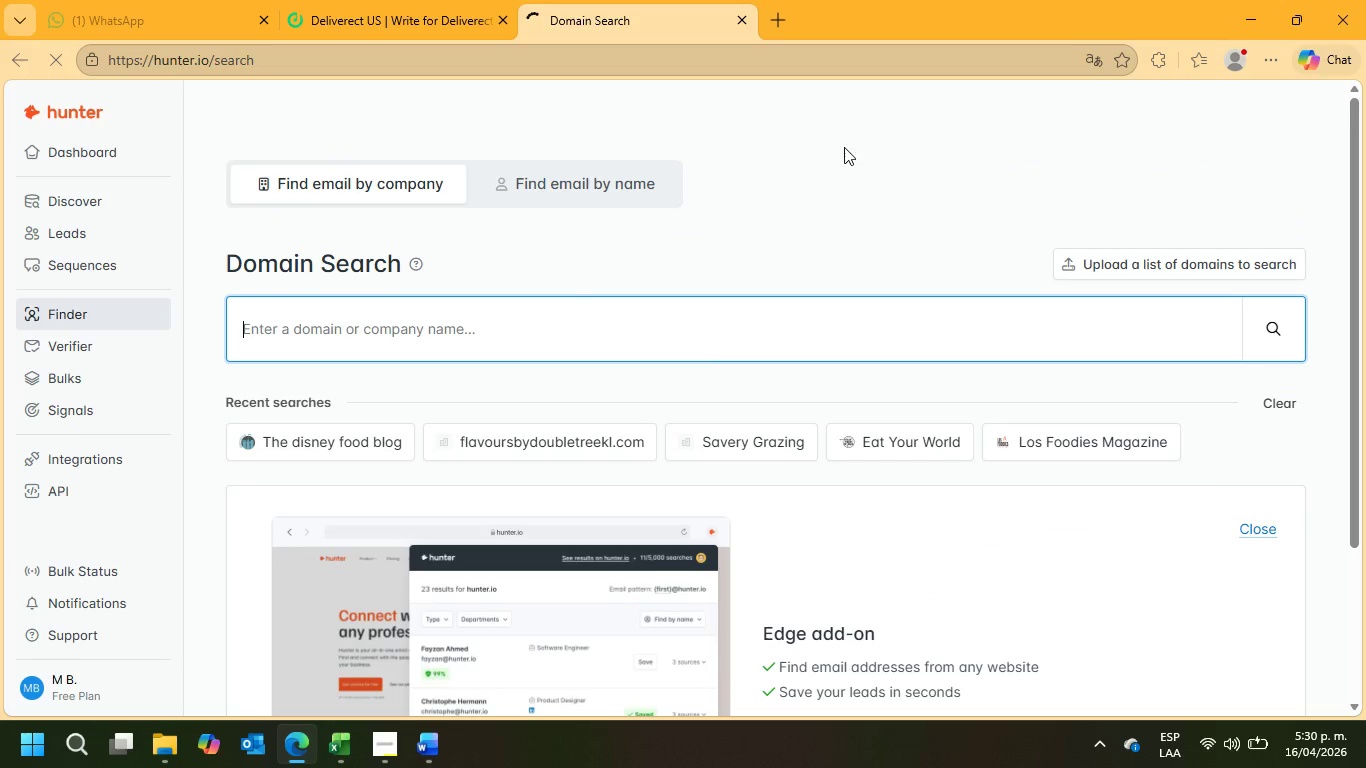 
left_click([465, 324])
 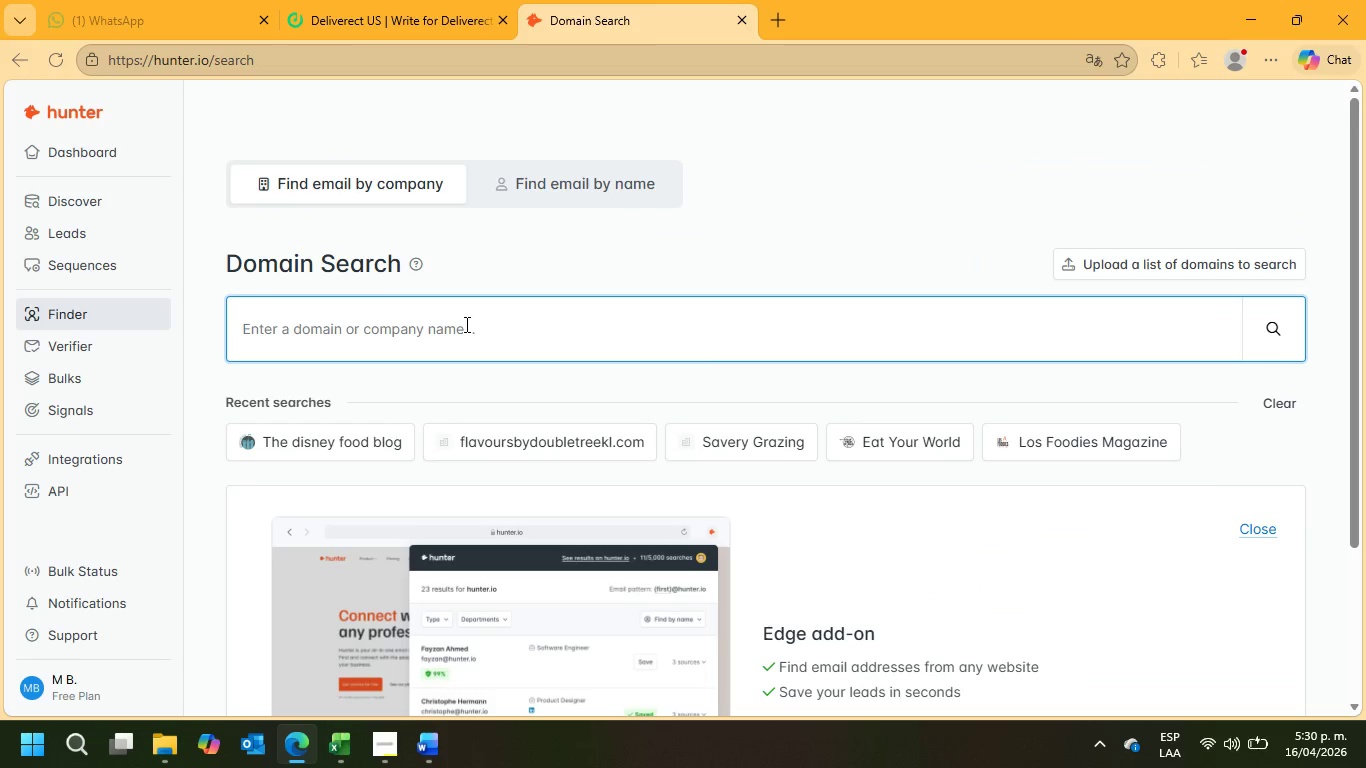 
key(Control+V)
 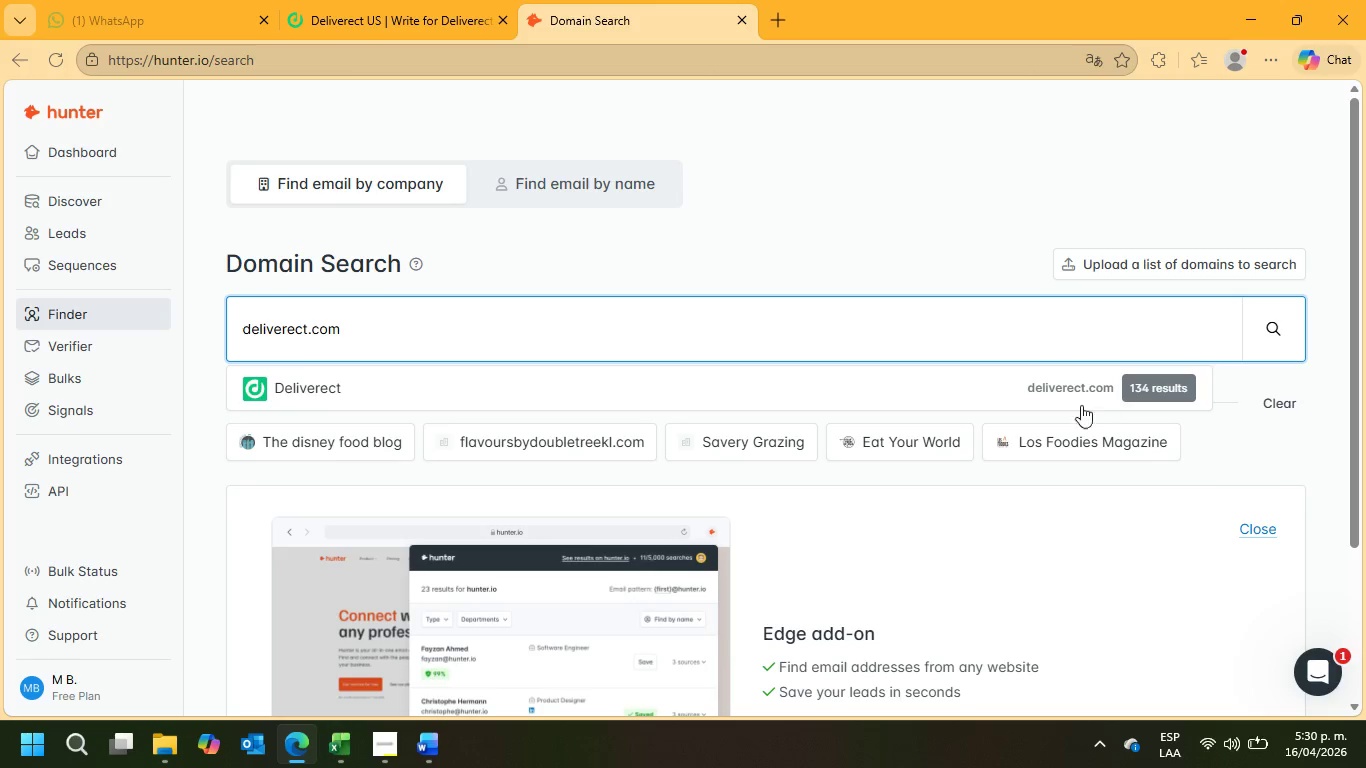 
left_click([960, 386])
 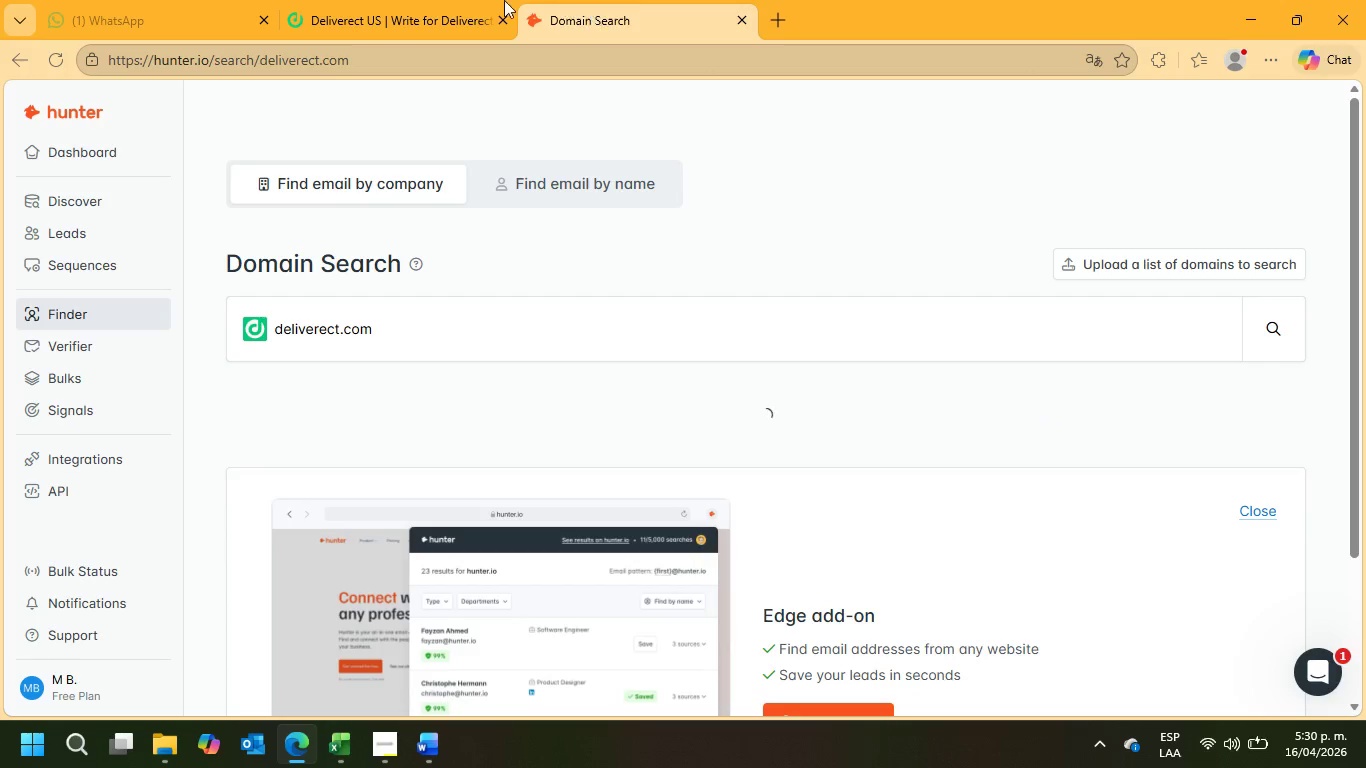 
left_click([392, 0])
 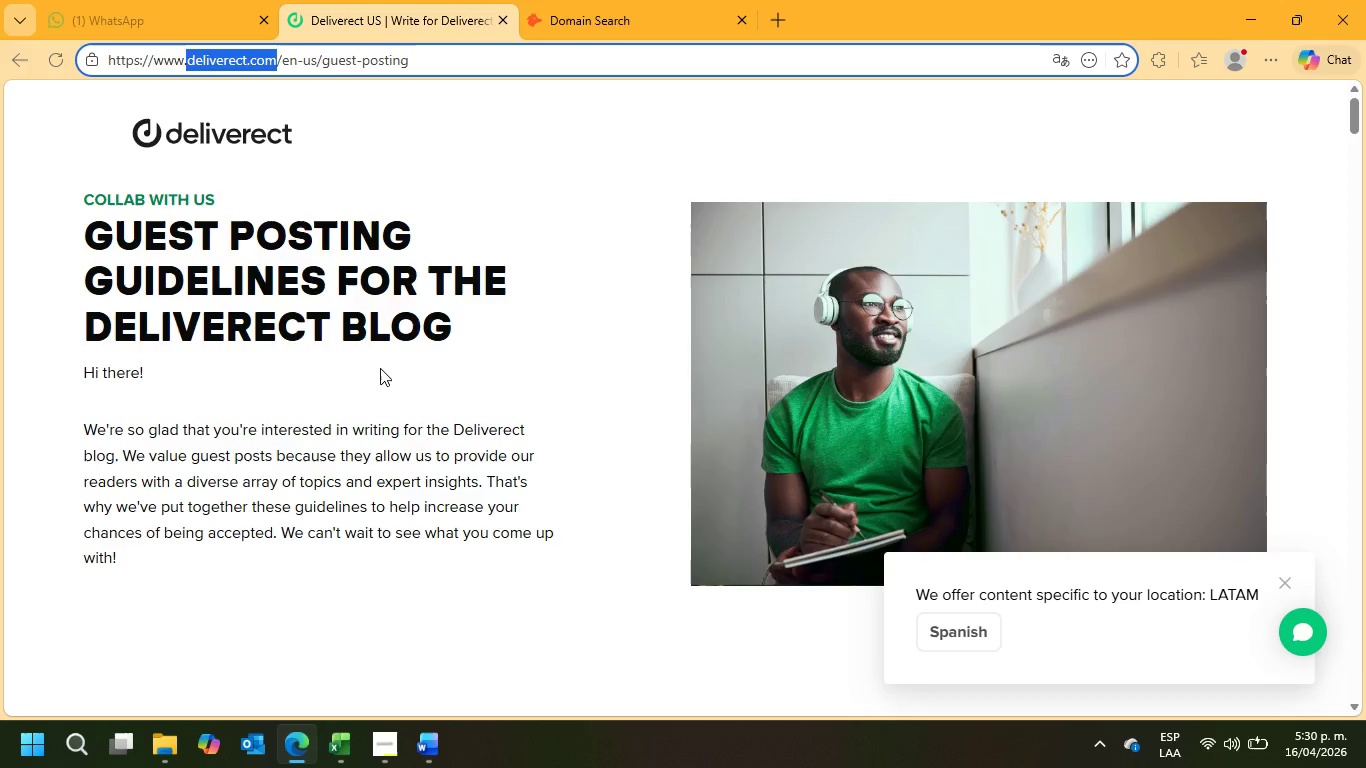 
scroll: coordinate [665, 469], scroll_direction: down, amount: 30.0
 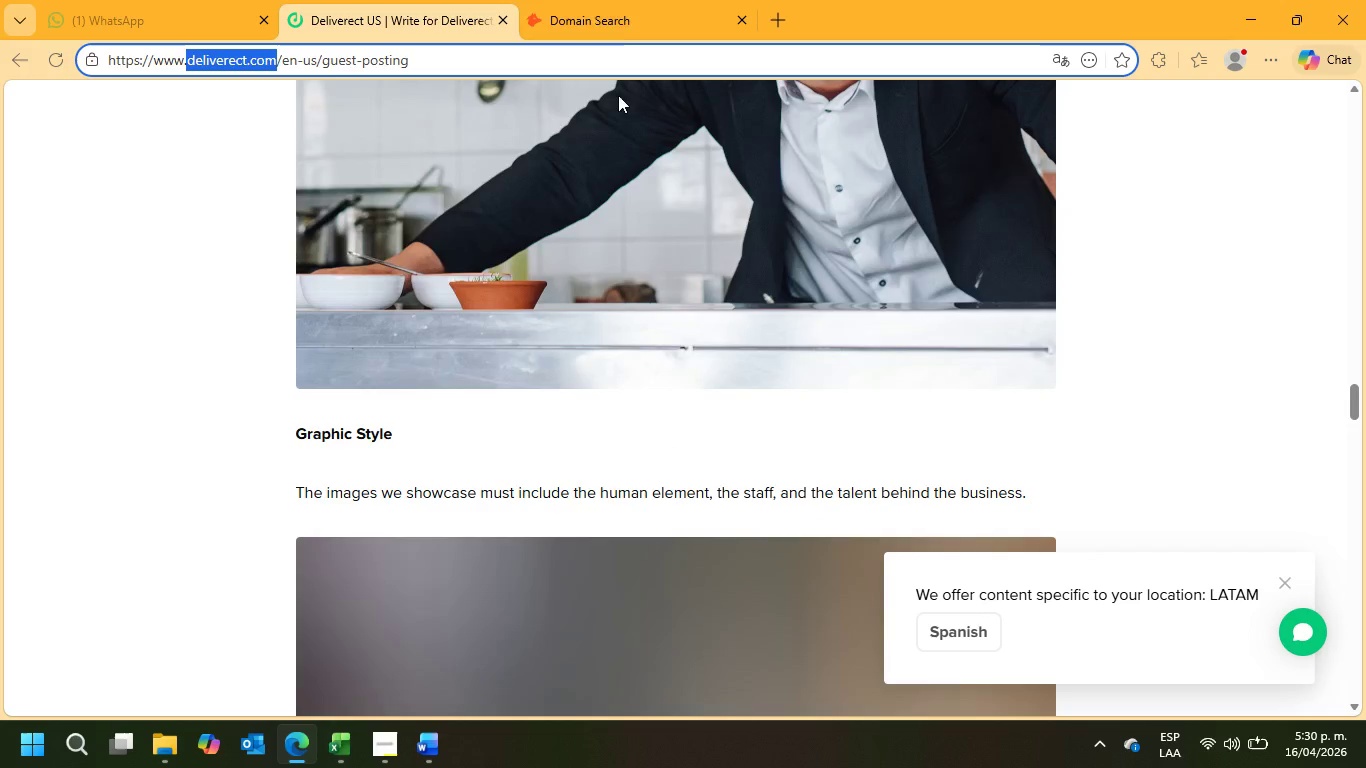 
left_click([586, 0])
 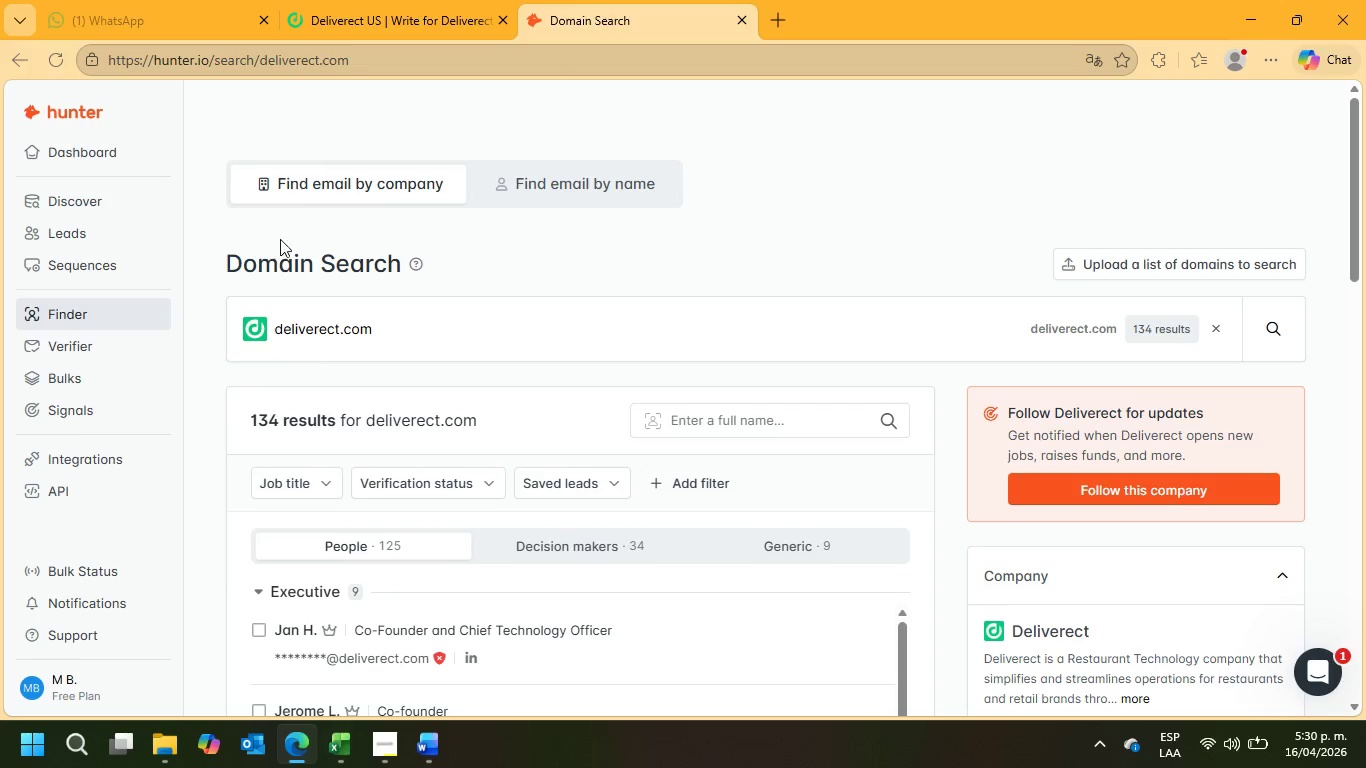 
scroll: coordinate [406, 346], scroll_direction: down, amount: 3.0
 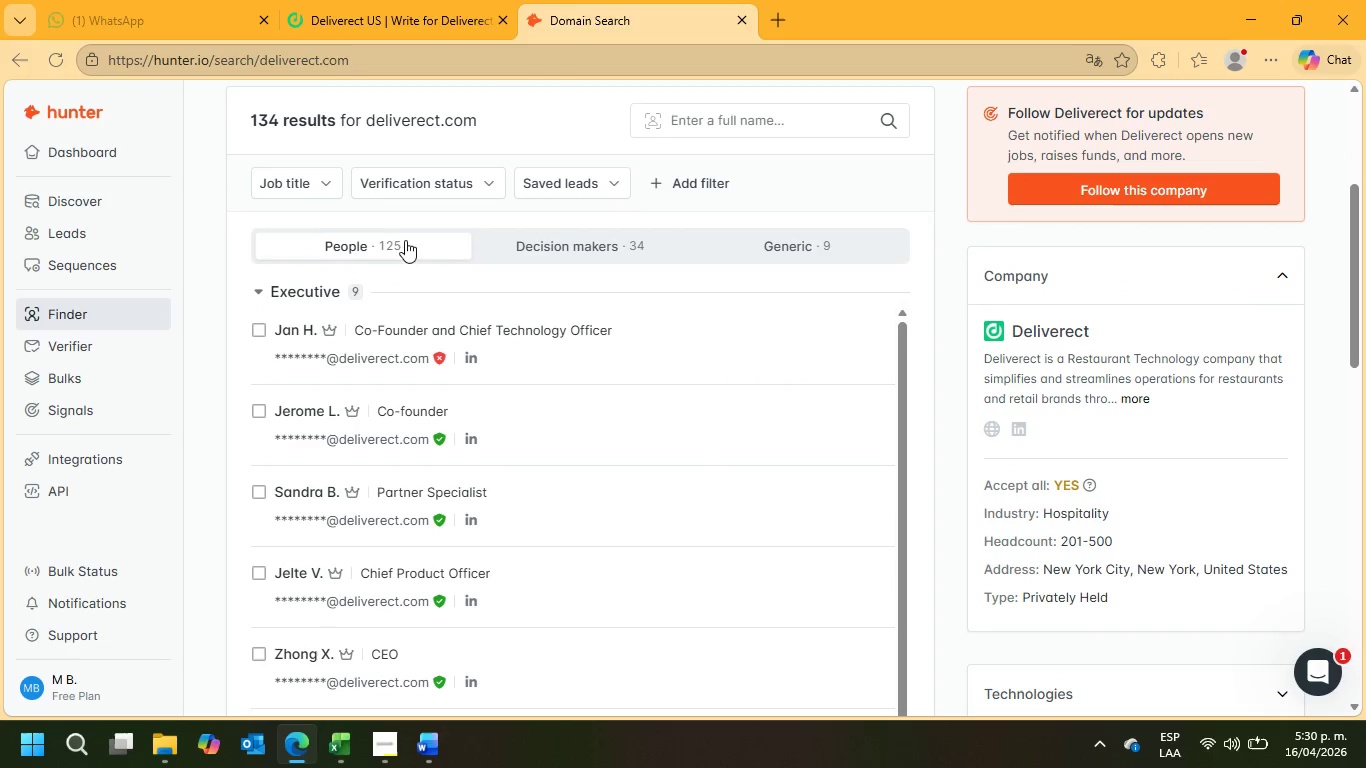 
left_click([429, 190])
 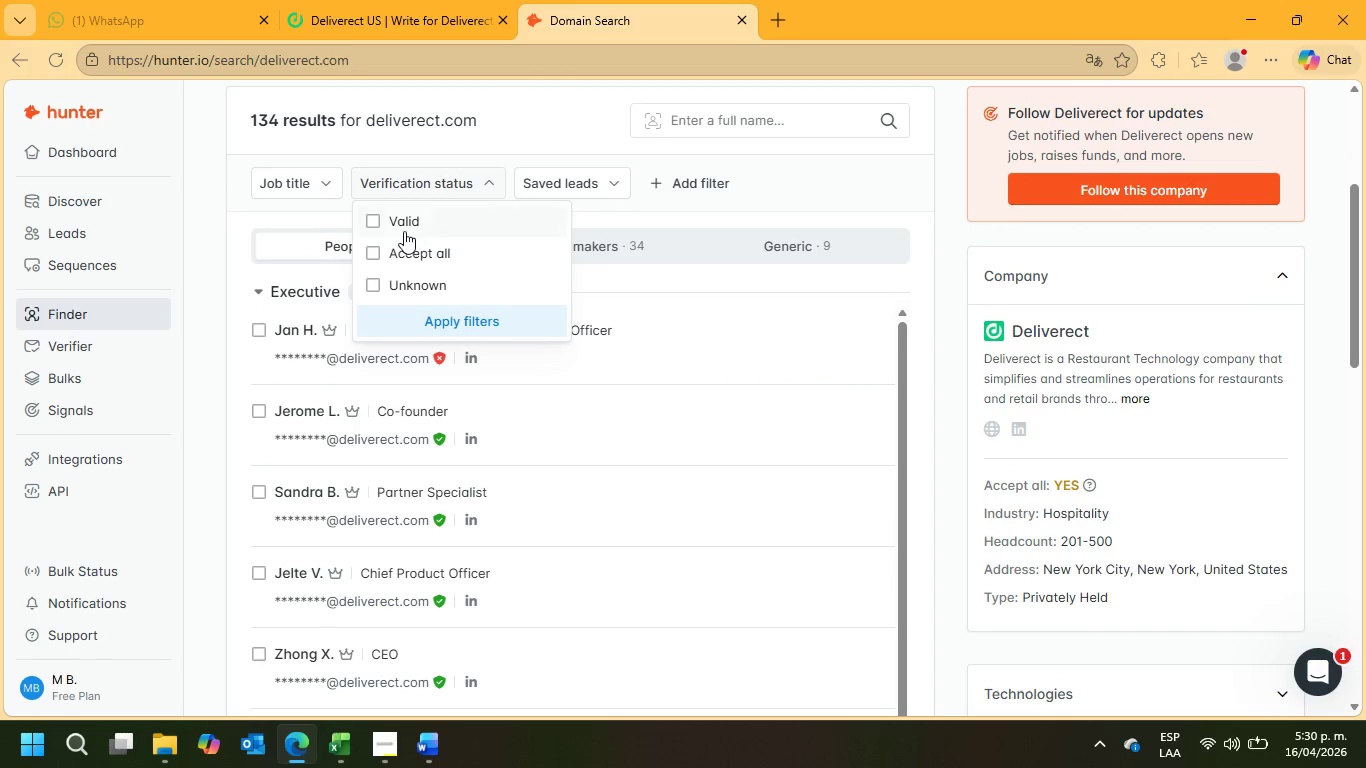 
left_click([394, 222])
 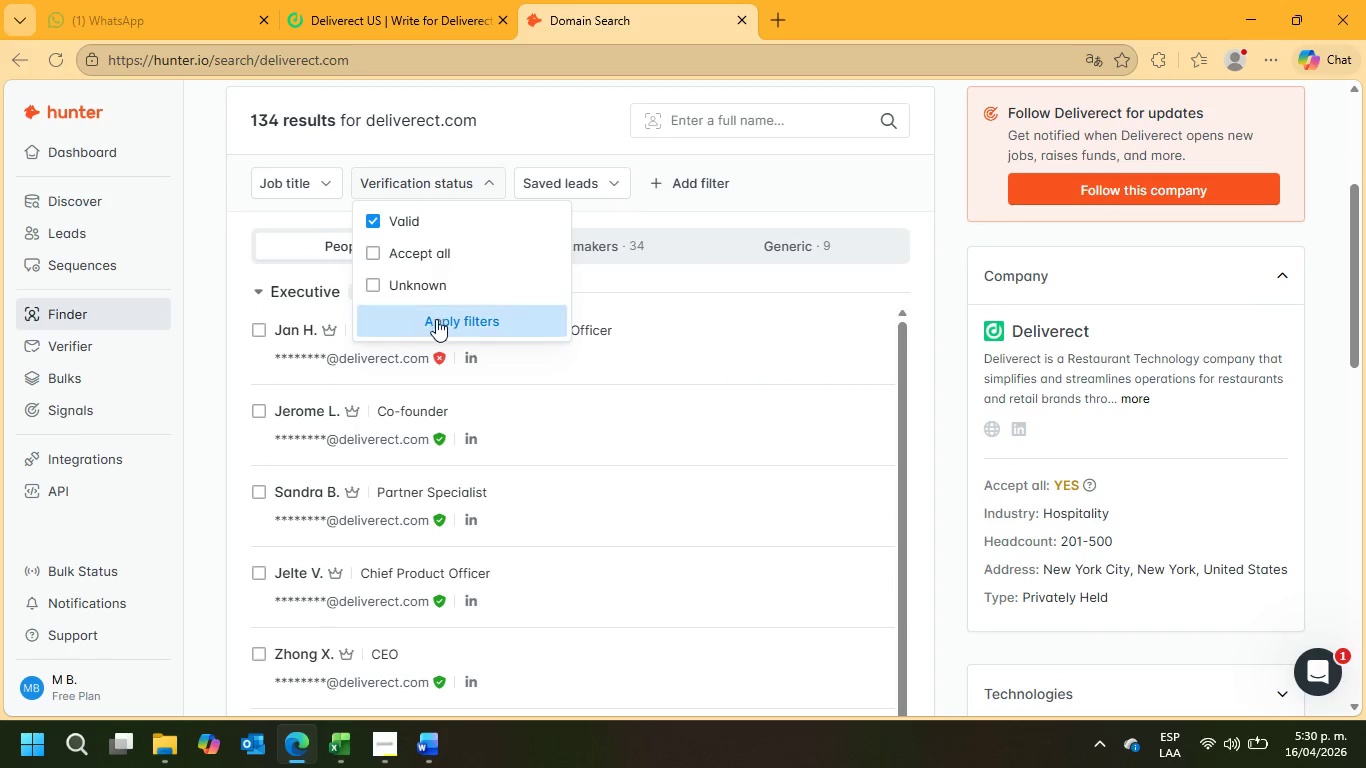 
left_click([436, 321])
 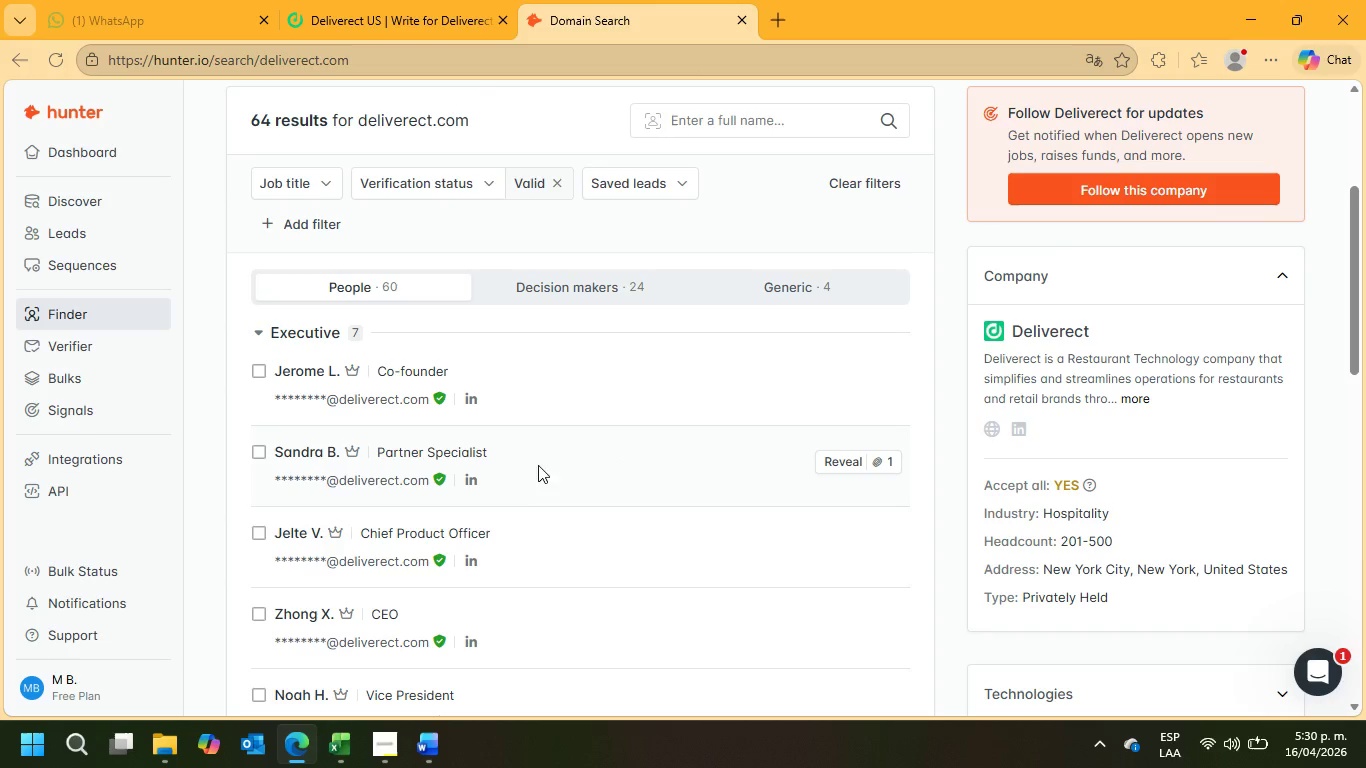 
scroll: coordinate [539, 556], scroll_direction: down, amount: 1.0
 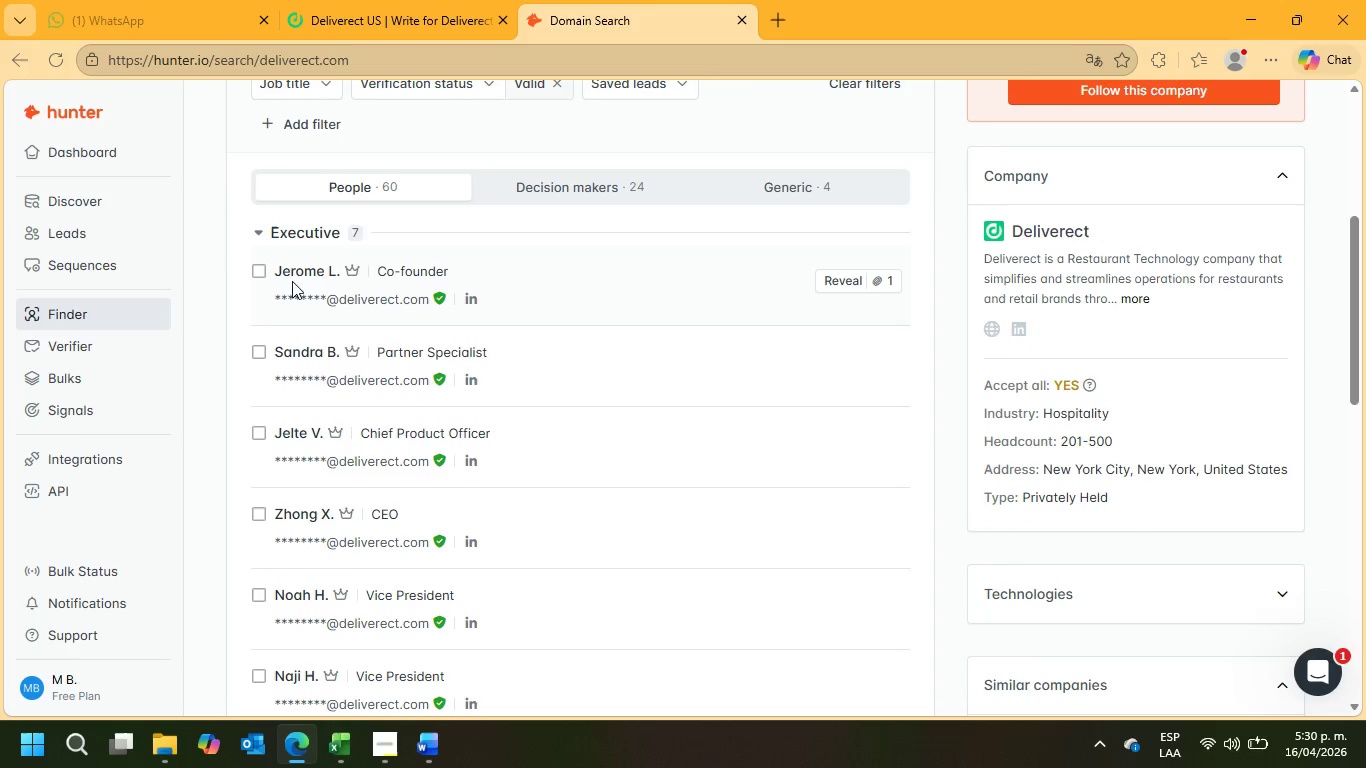 
left_click([843, 284])
 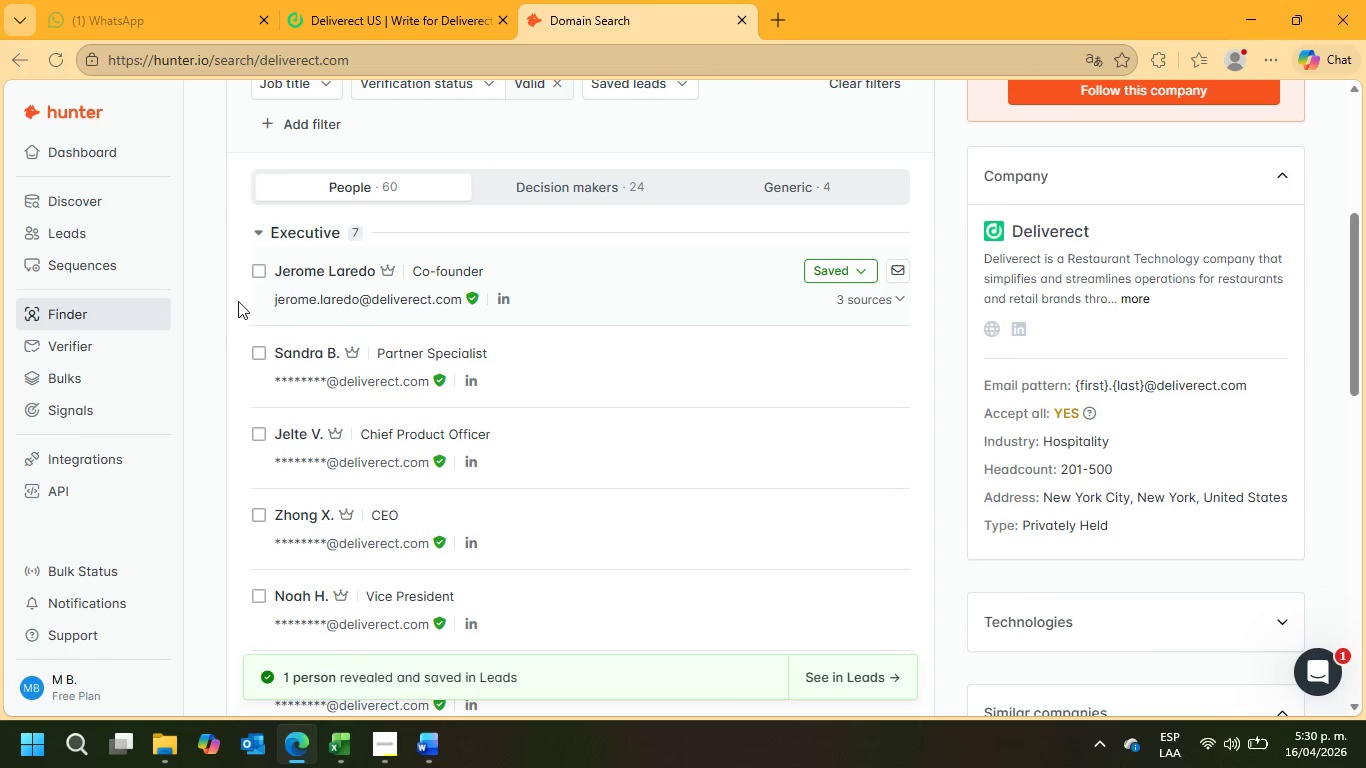 
left_click_drag(start_coordinate=[268, 298], to_coordinate=[461, 296])
 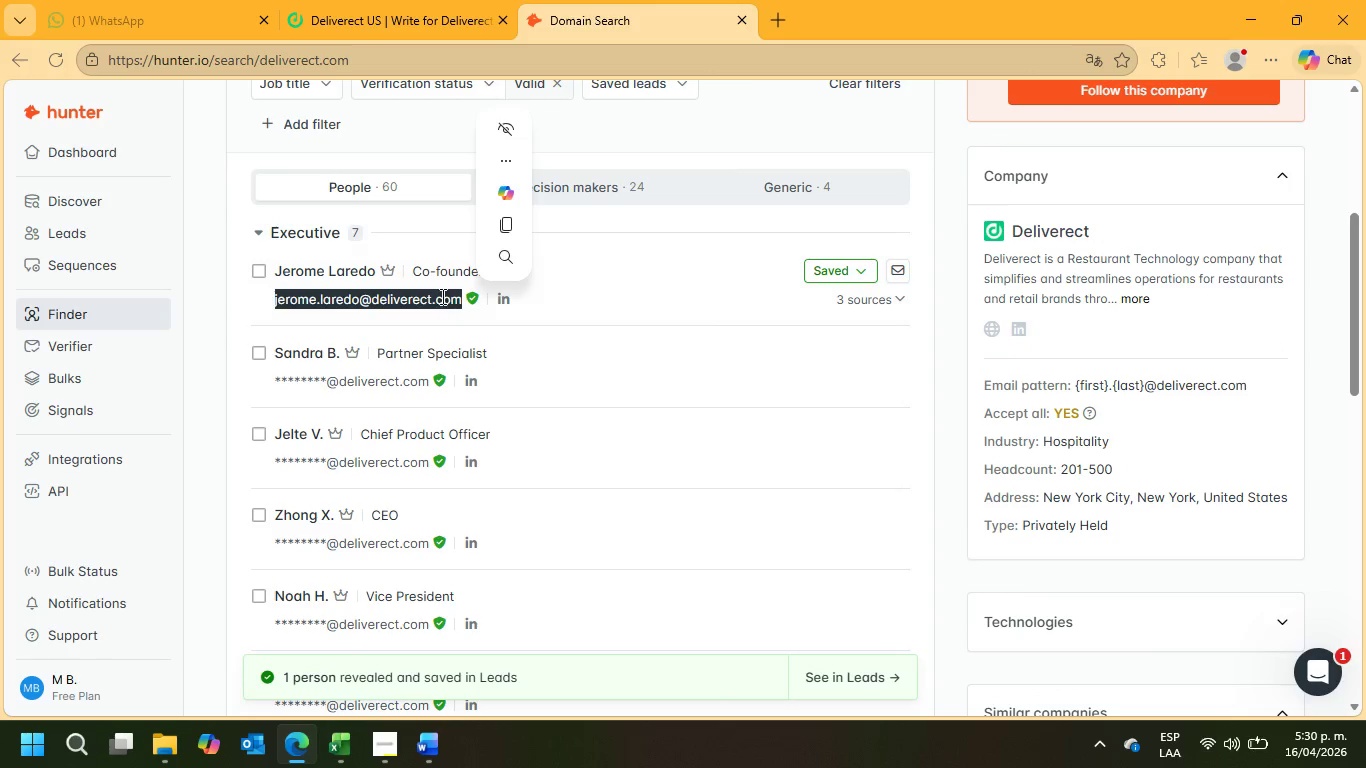 
right_click([441, 296])
 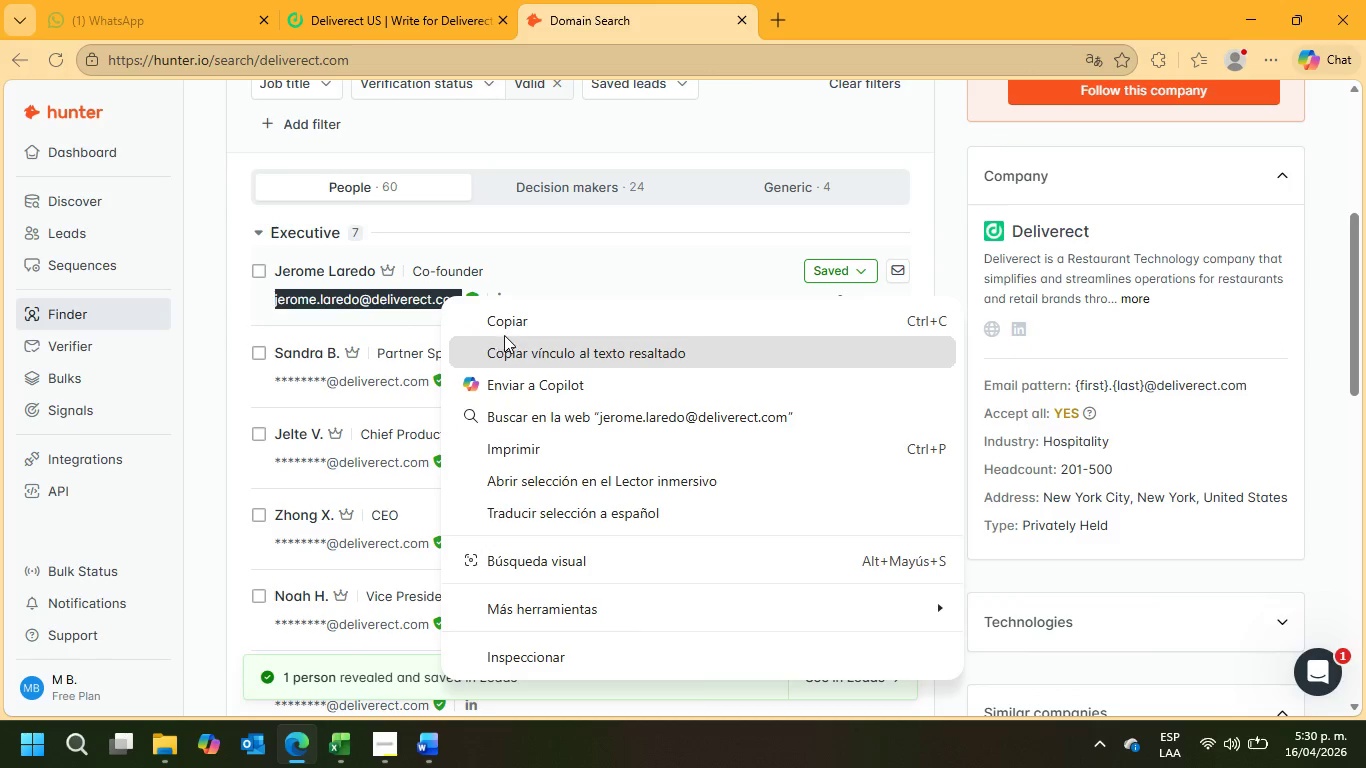 
left_click([507, 323])
 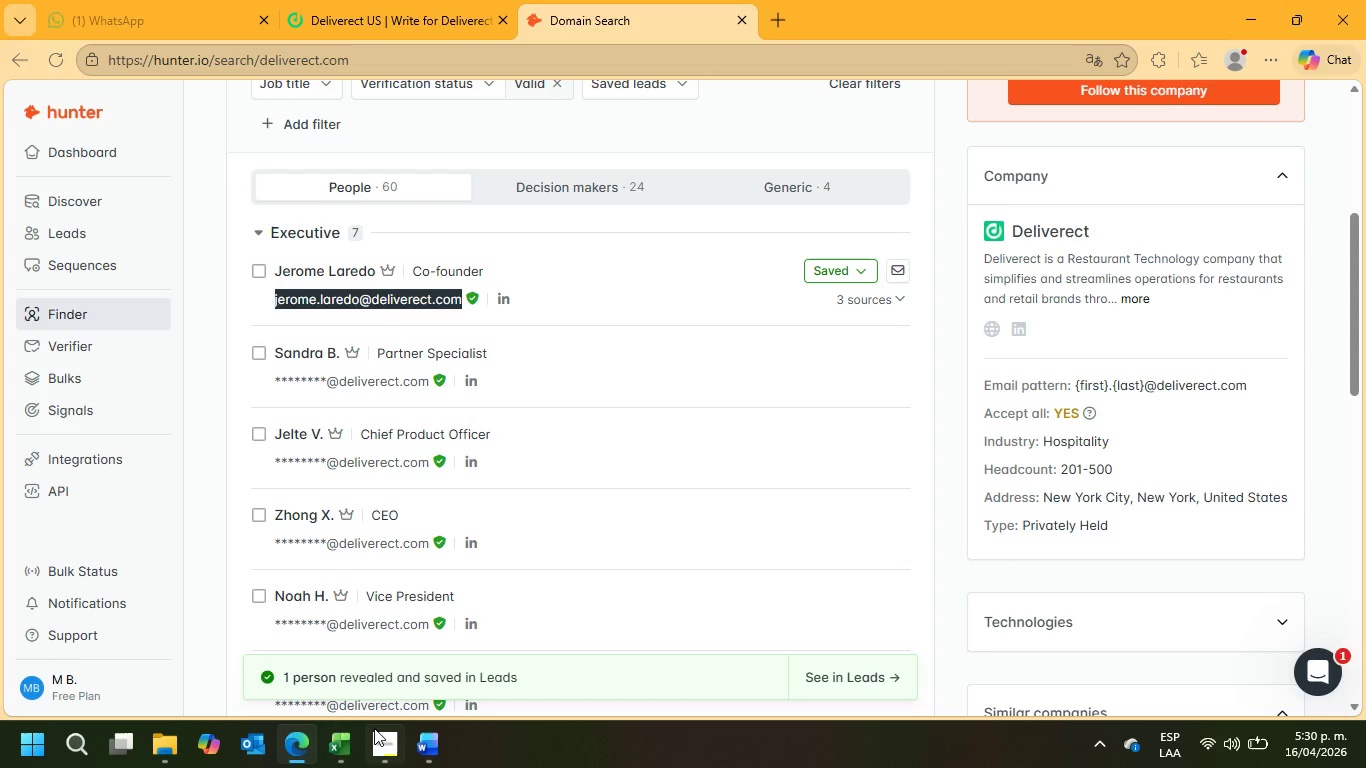 
left_click([341, 741])
 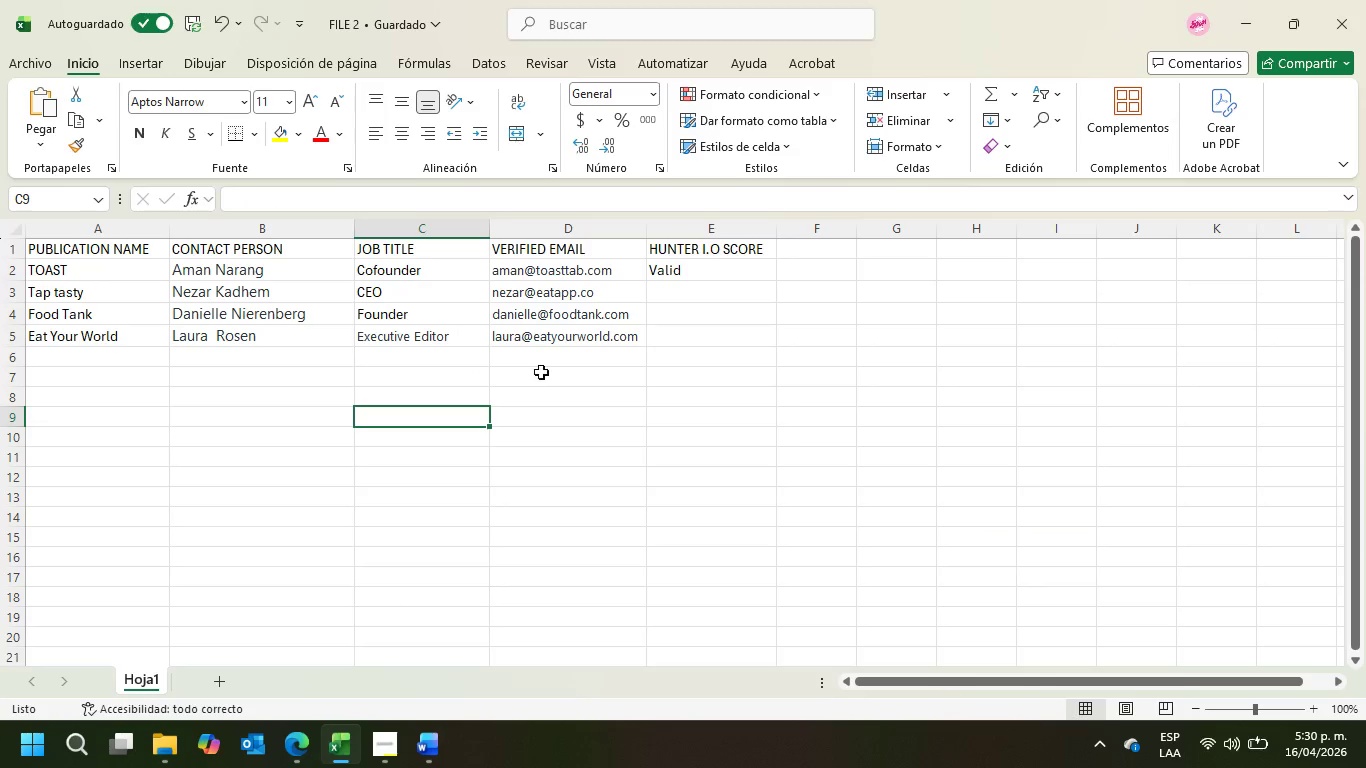 
left_click([544, 365])
 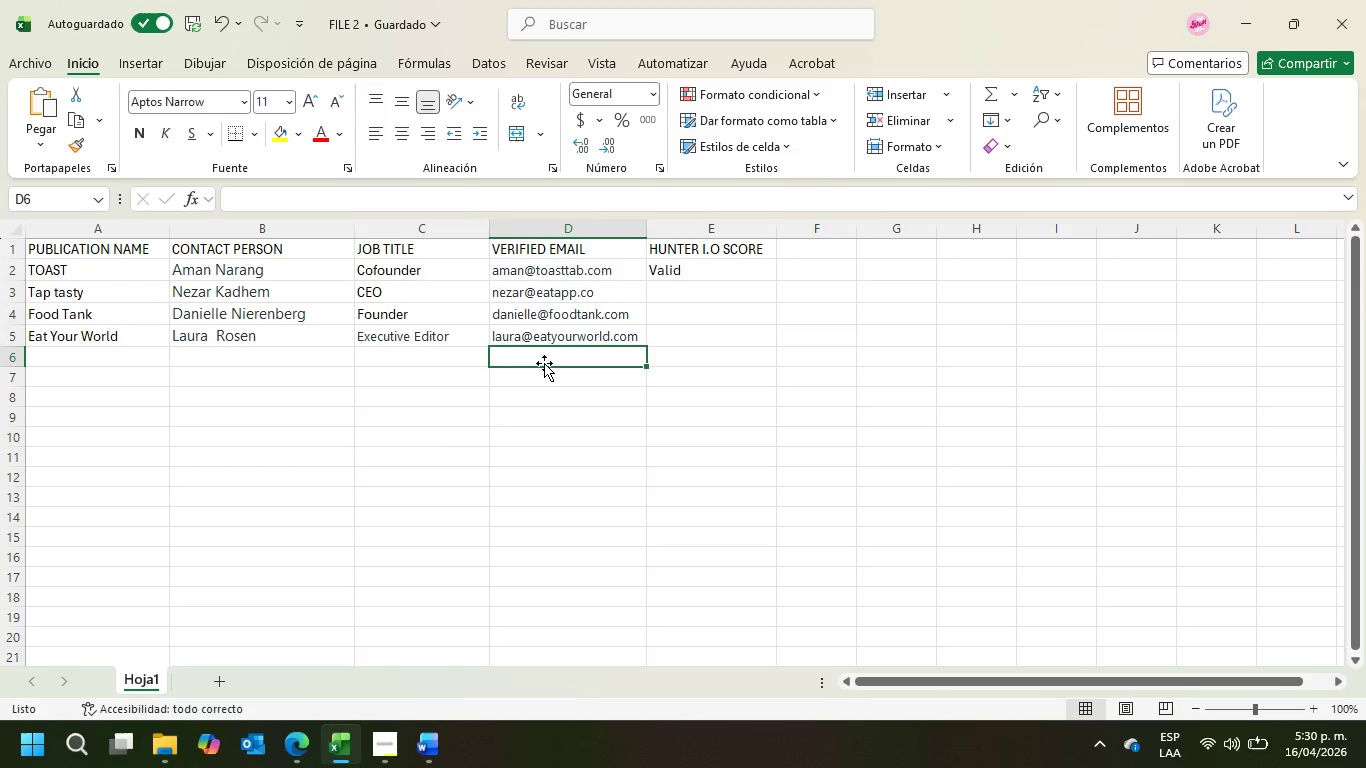 
key(Control+V)
 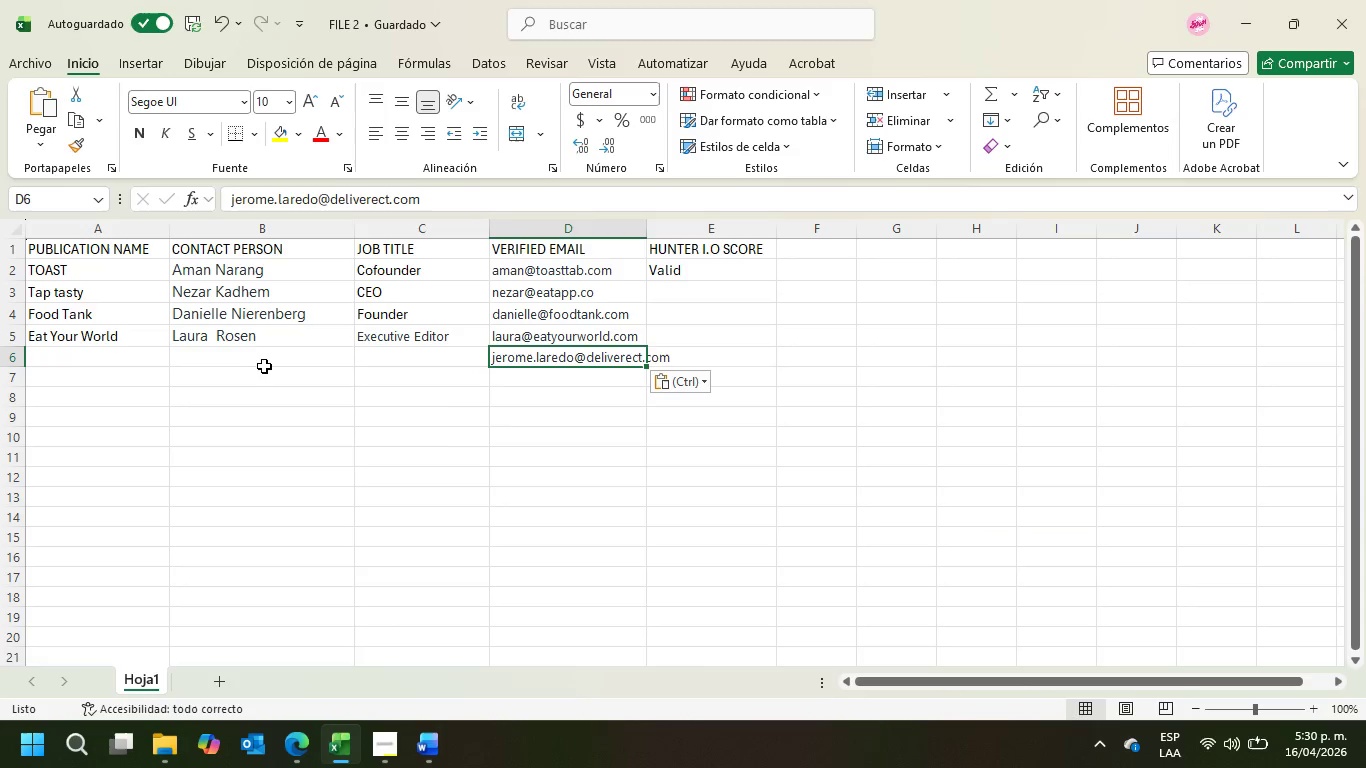 
left_click([248, 359])
 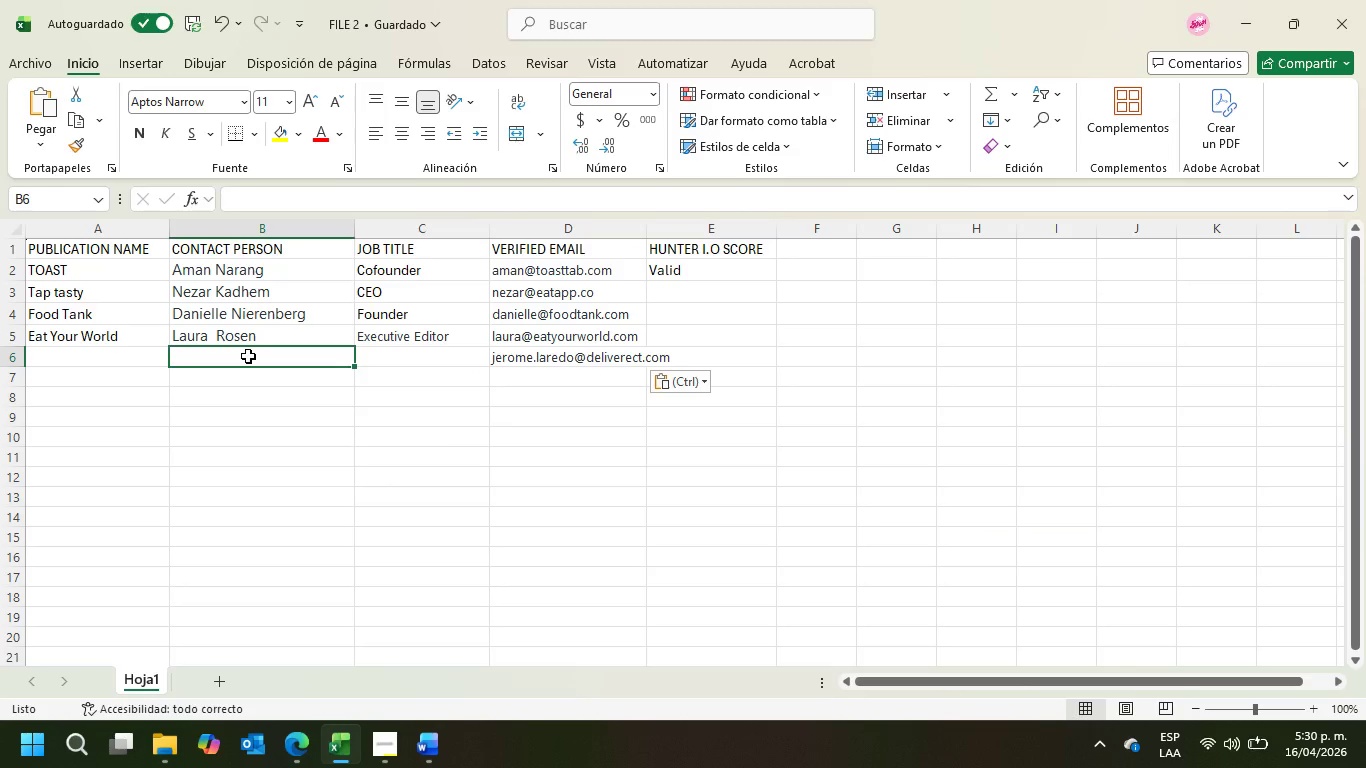 
type(Jerome Laredo)
 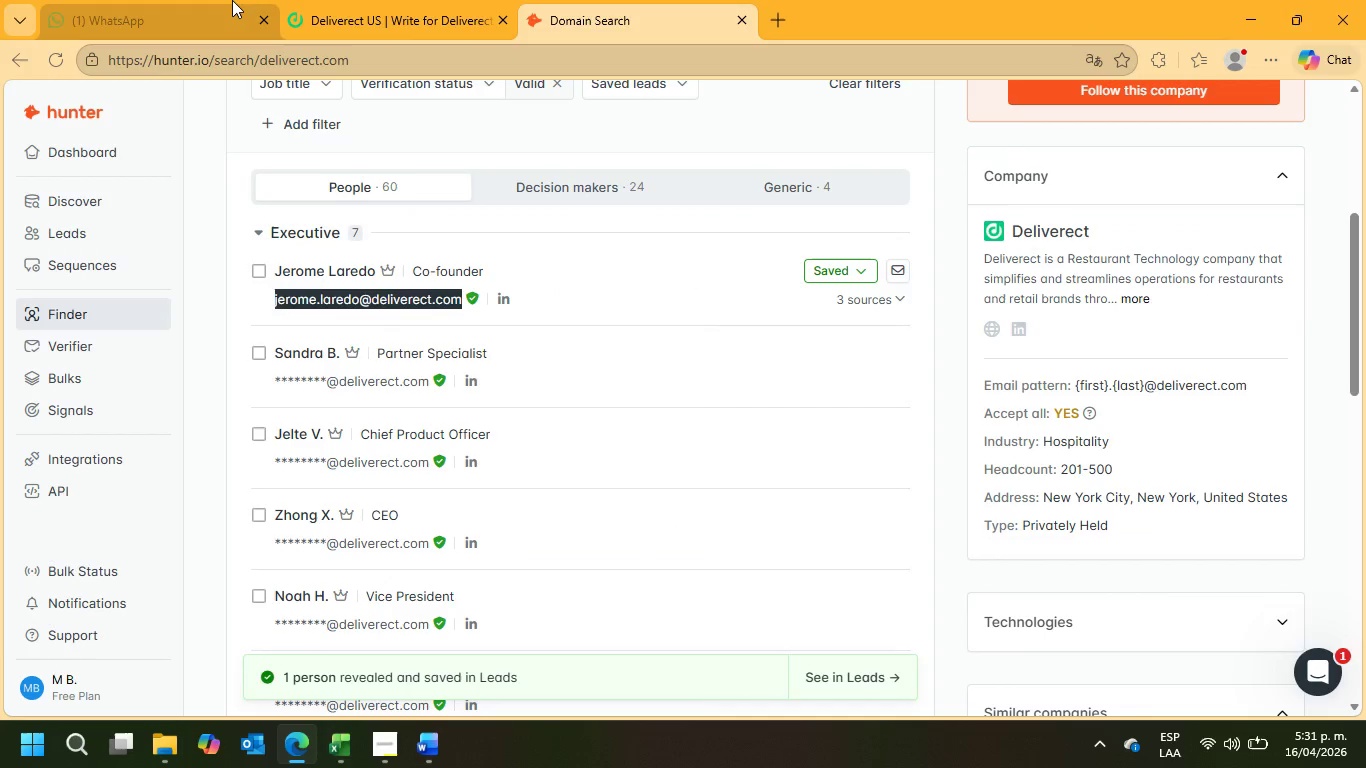 
left_click([358, 0])
 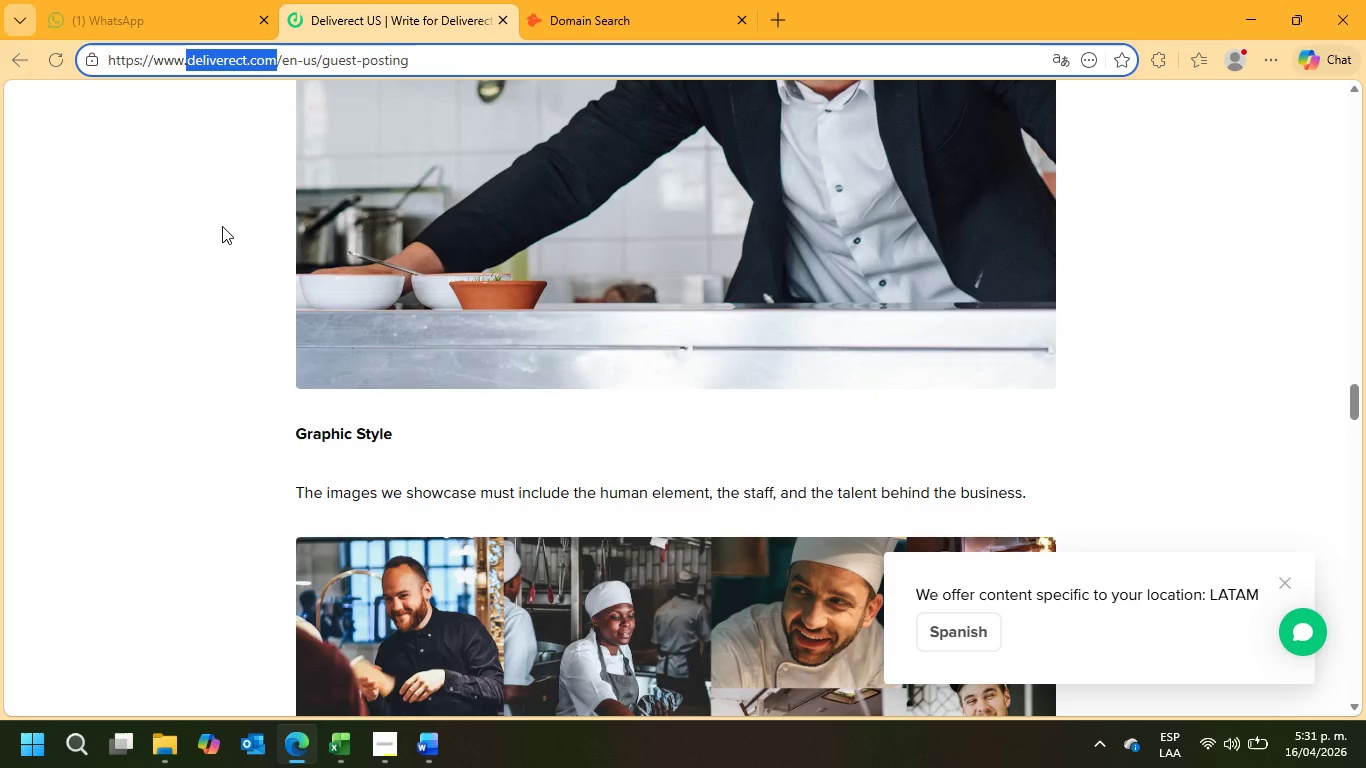 
scroll: coordinate [223, 226], scroll_direction: up, amount: 4.0
 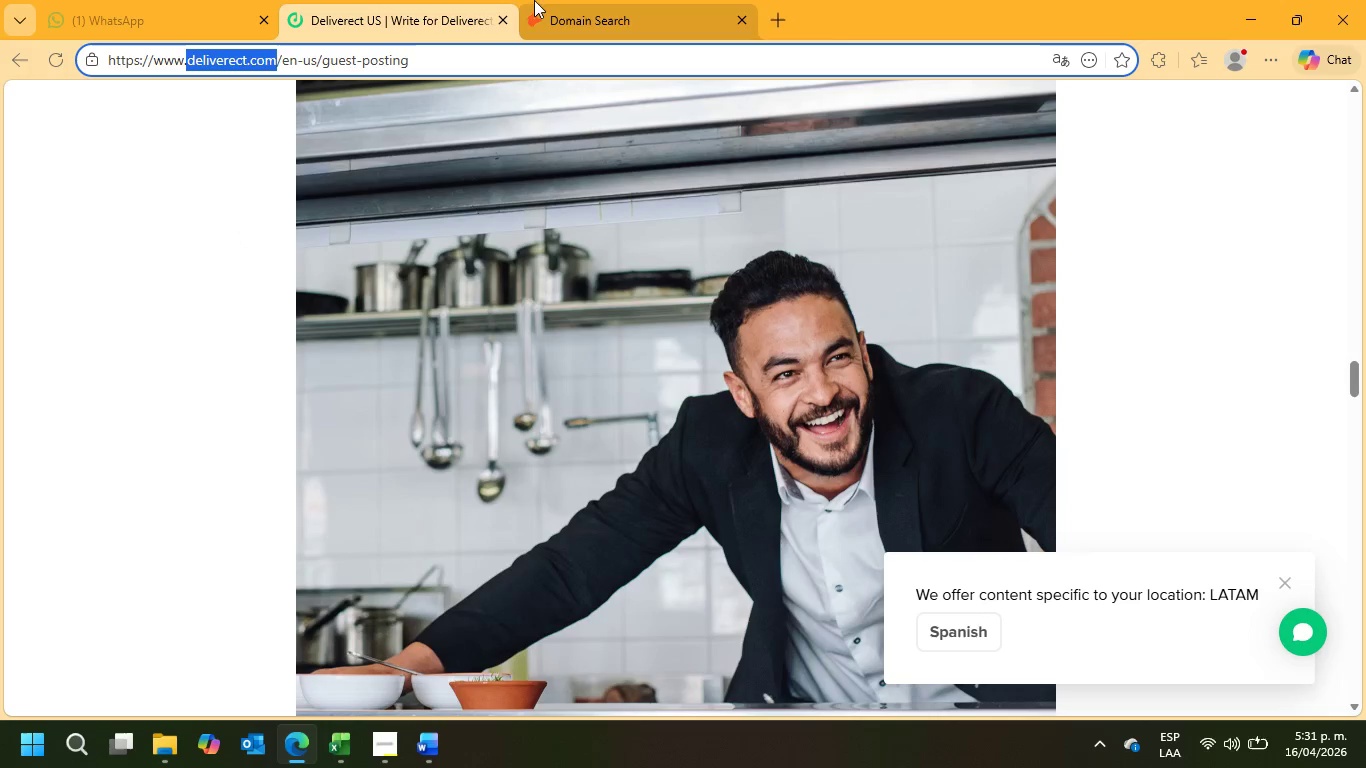 
left_click([607, 0])
 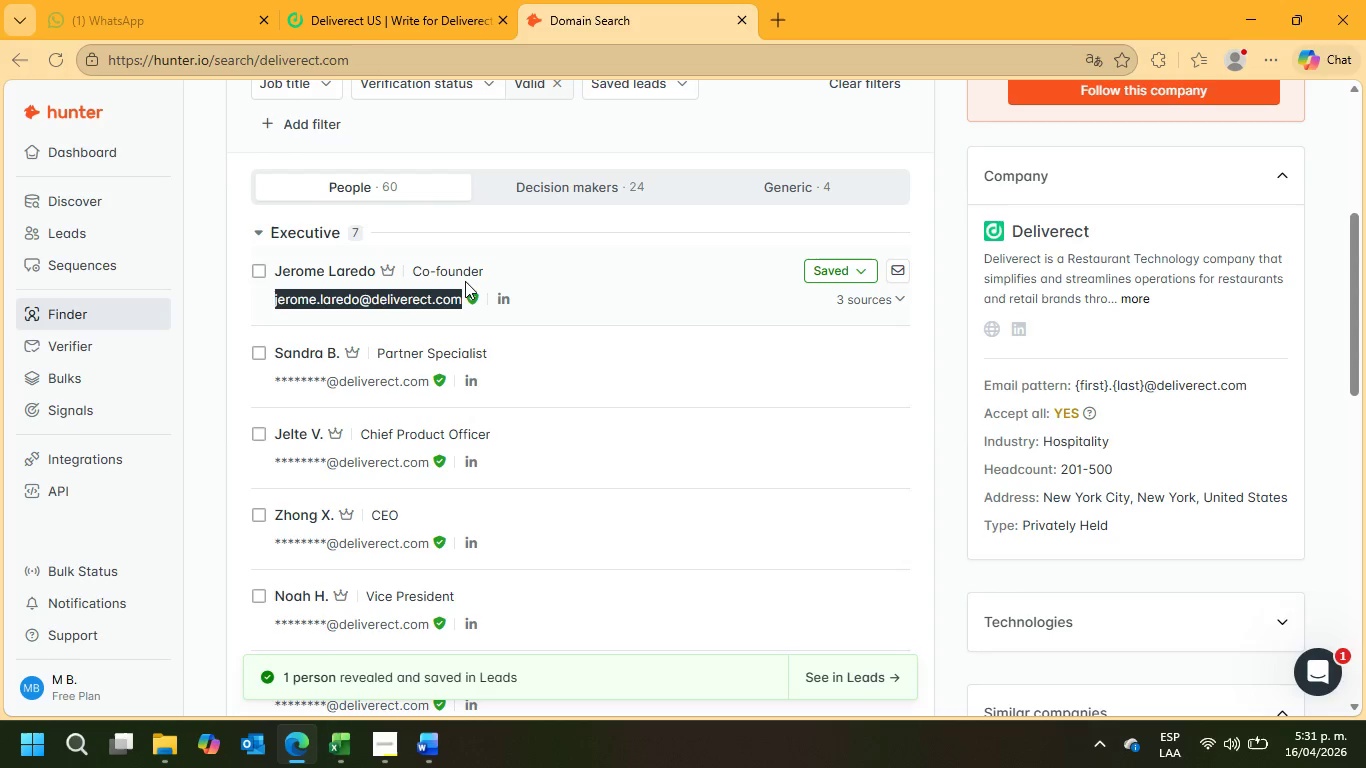 
left_click_drag(start_coordinate=[485, 276], to_coordinate=[415, 271])
 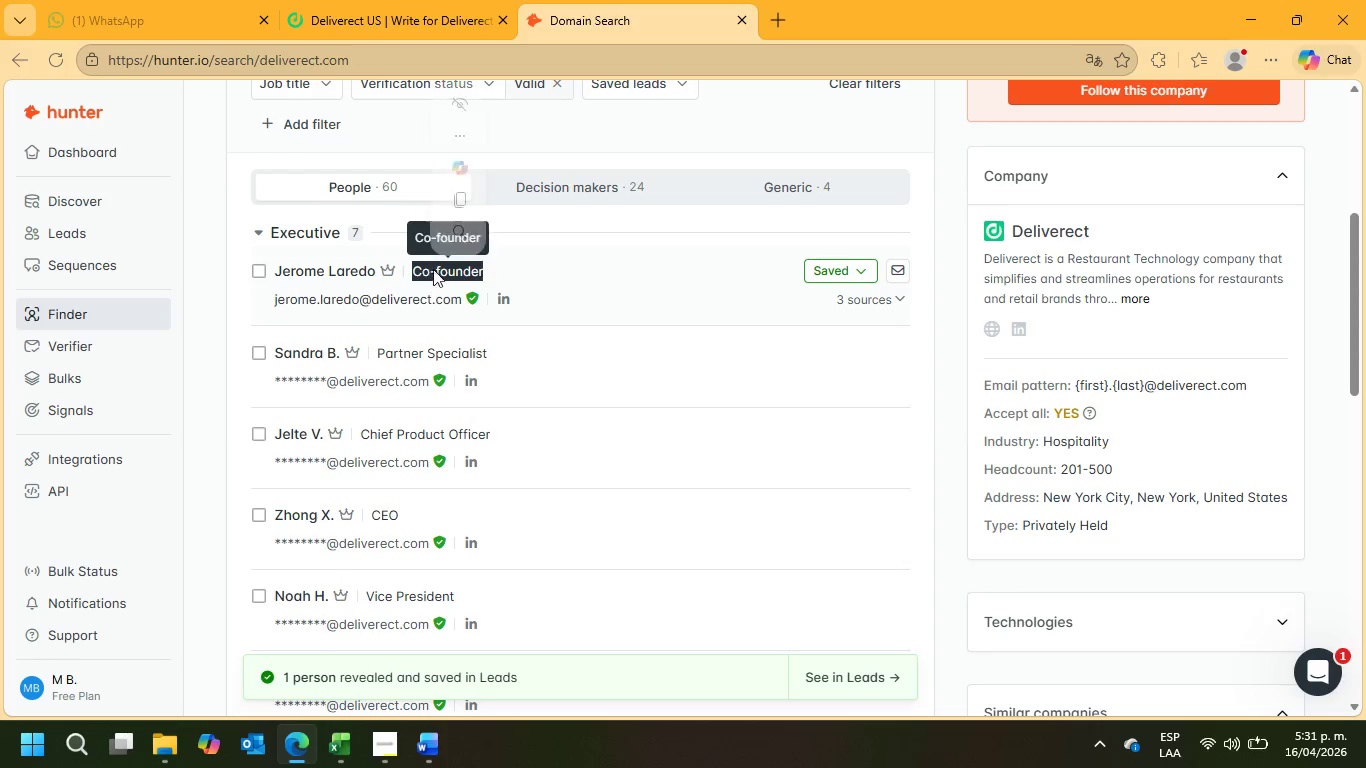 
right_click([436, 269])
 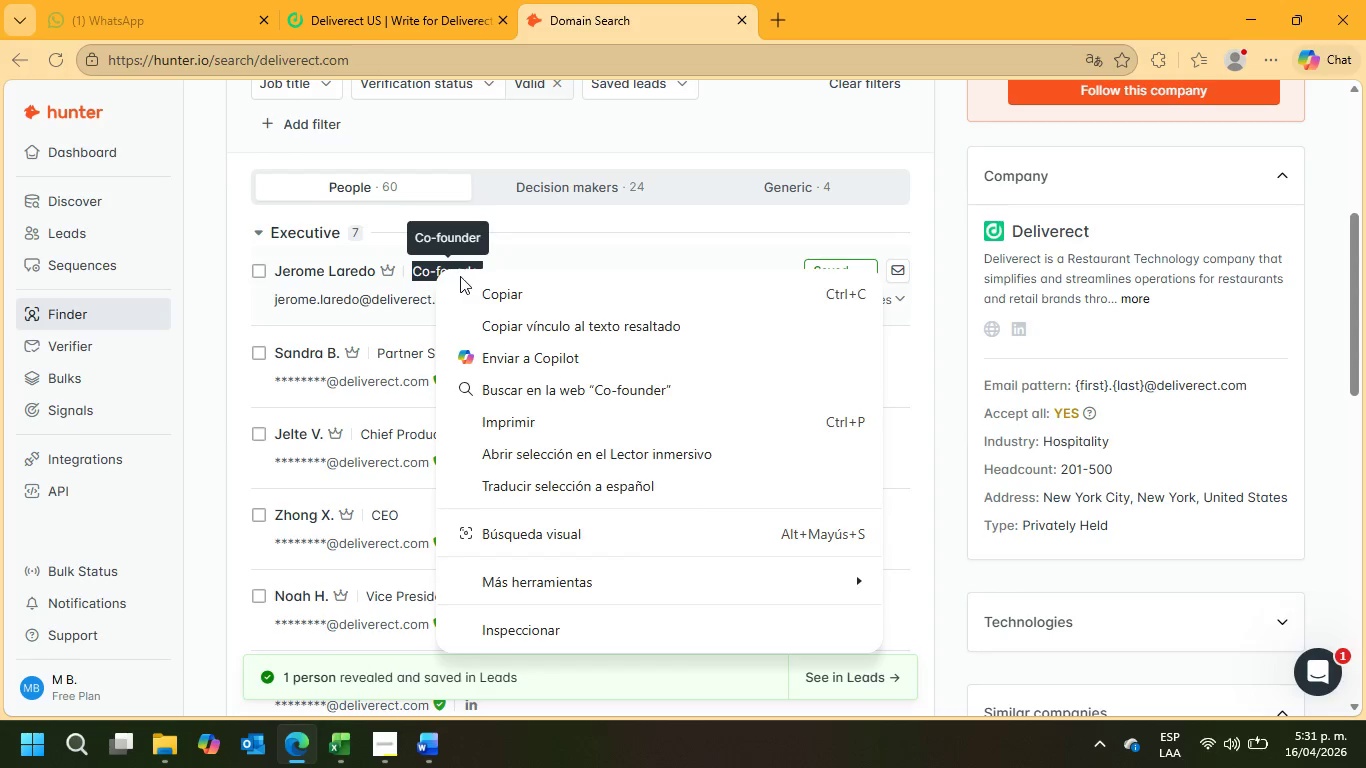 
left_click([470, 284])
 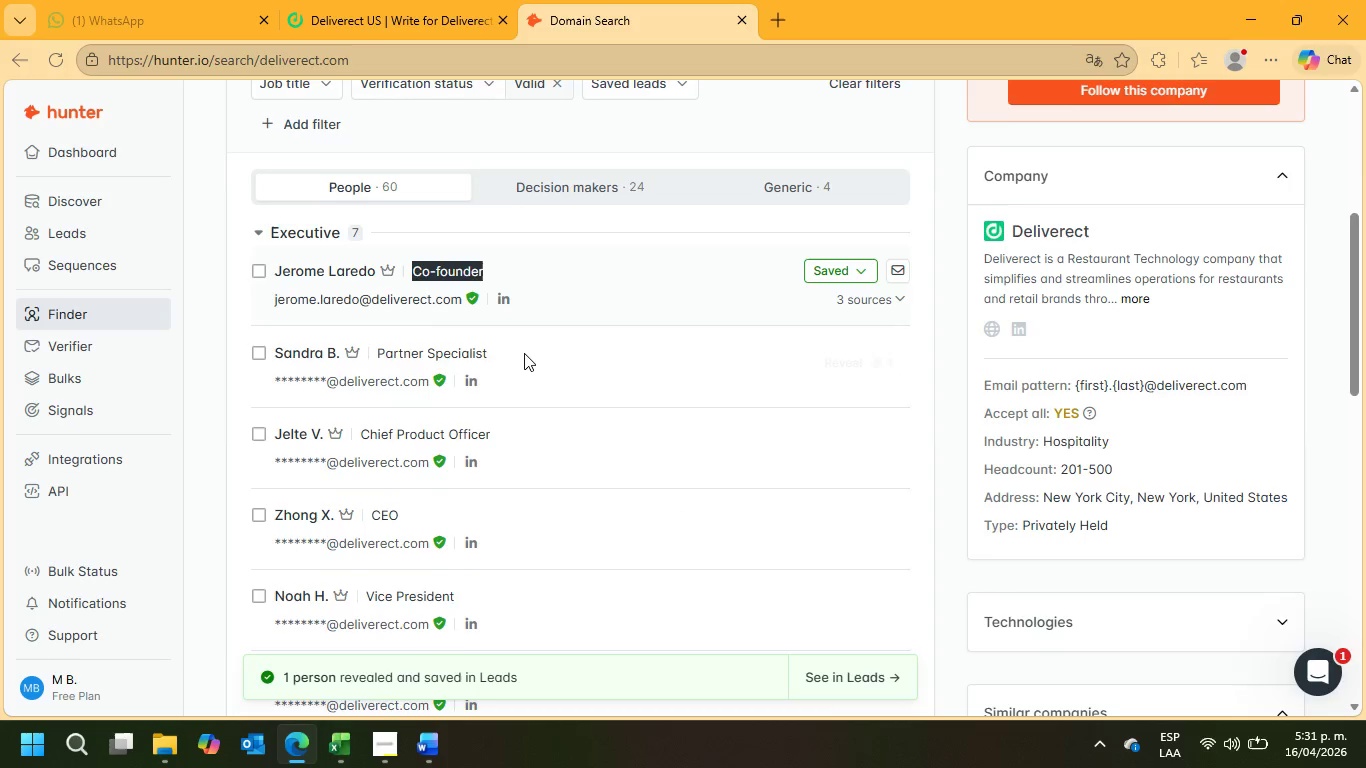 
scroll: coordinate [524, 353], scroll_direction: up, amount: 4.0
 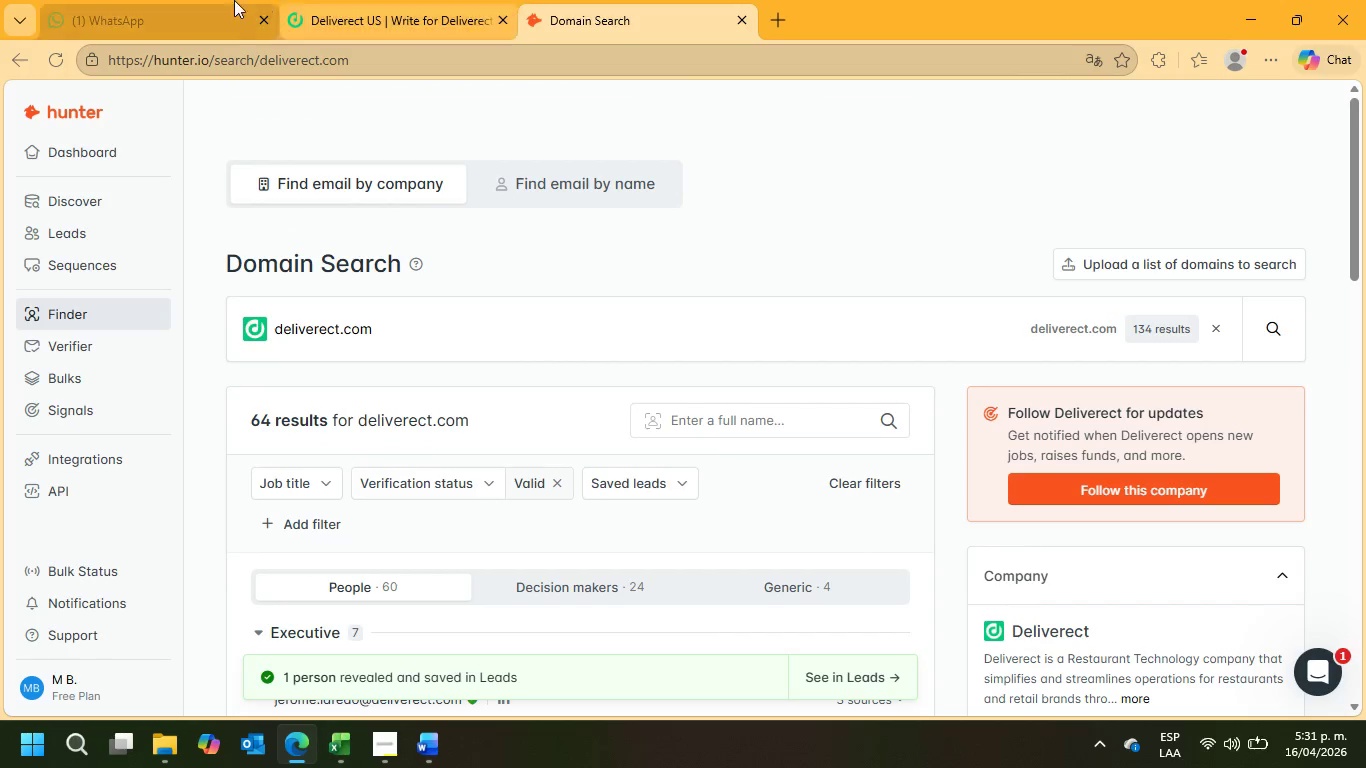 
left_click([343, 733])
 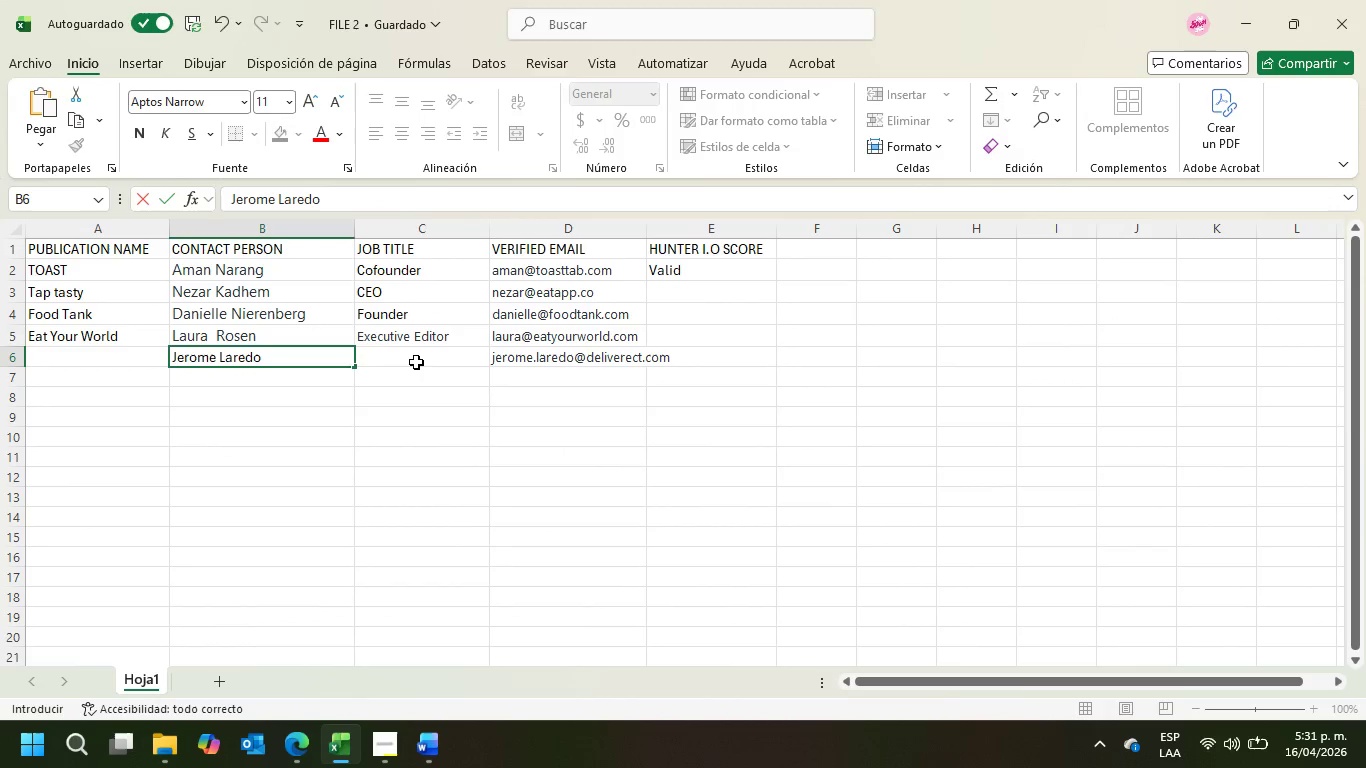 
left_click([416, 362])
 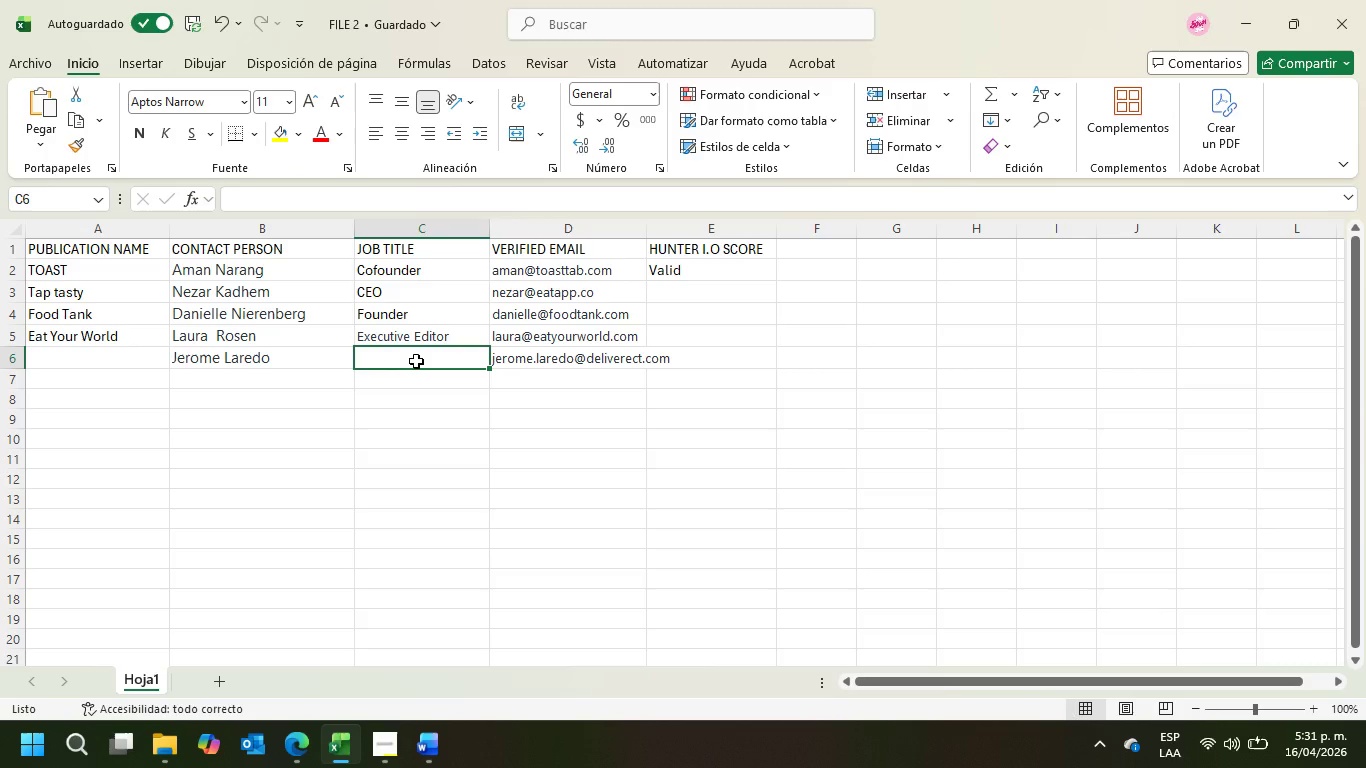 
key(Control+V)
 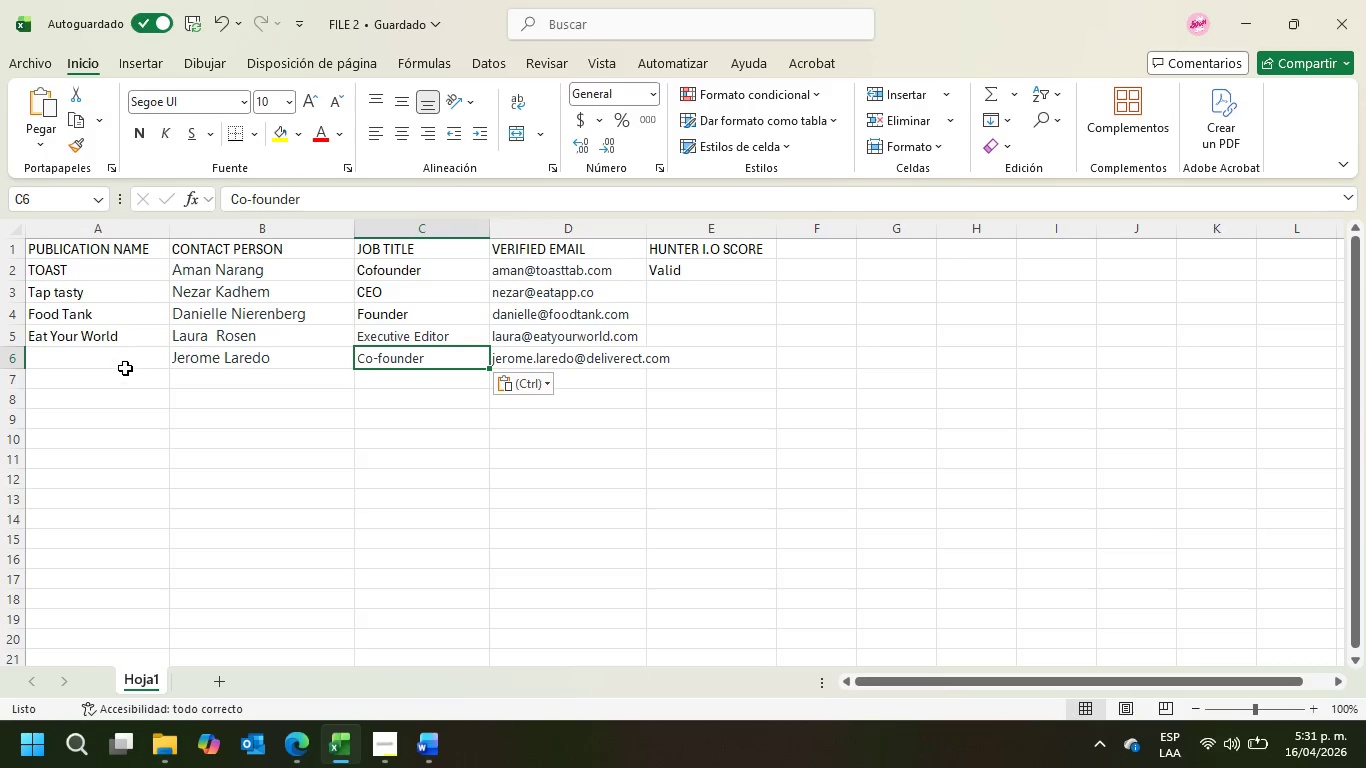 
left_click([121, 362])
 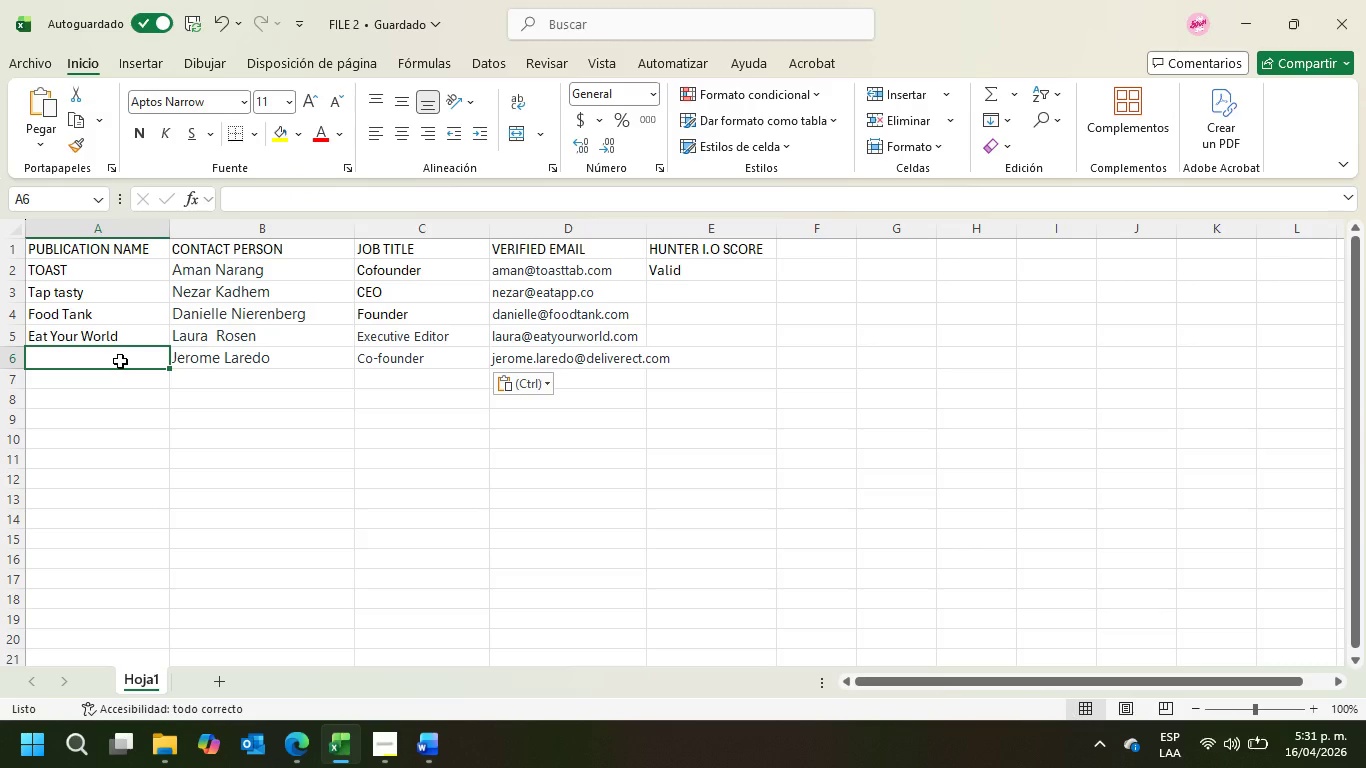 
type(Deliverect)
 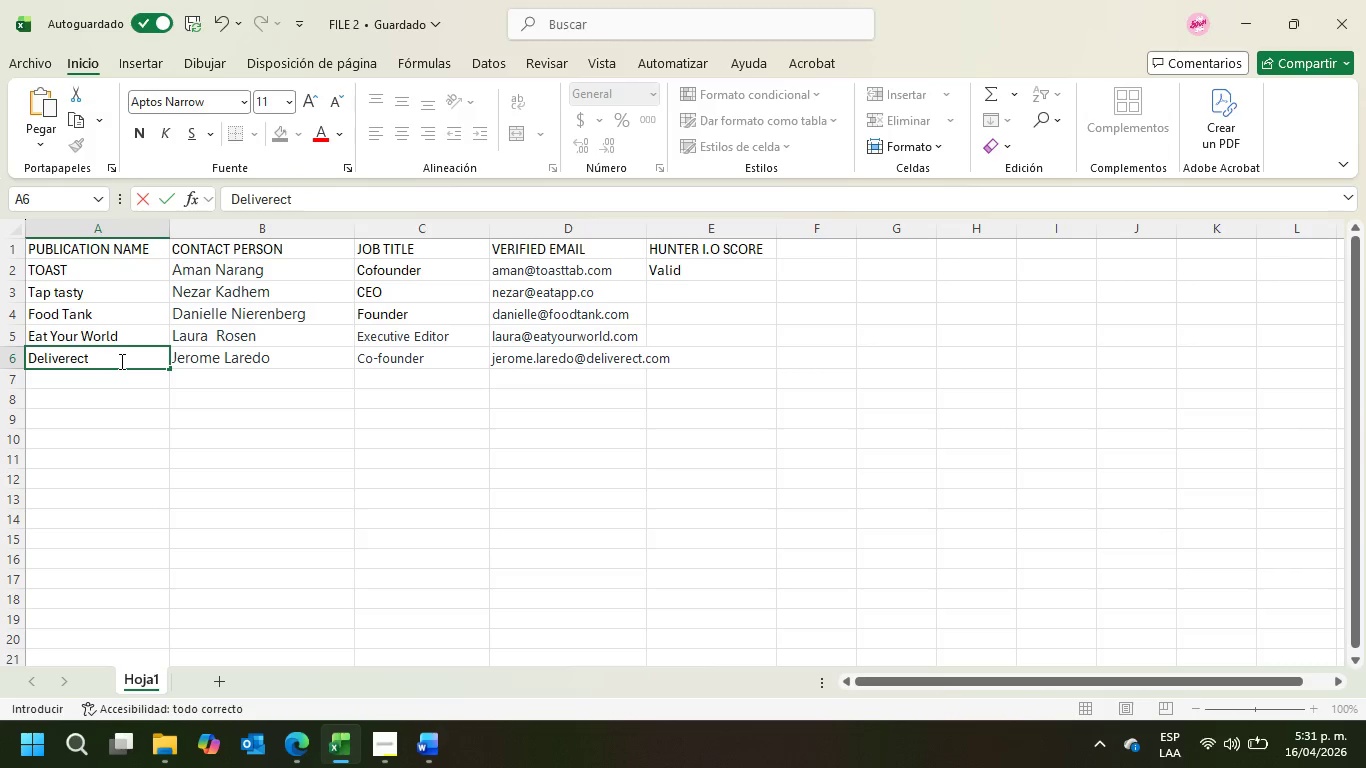 
key(Enter)
 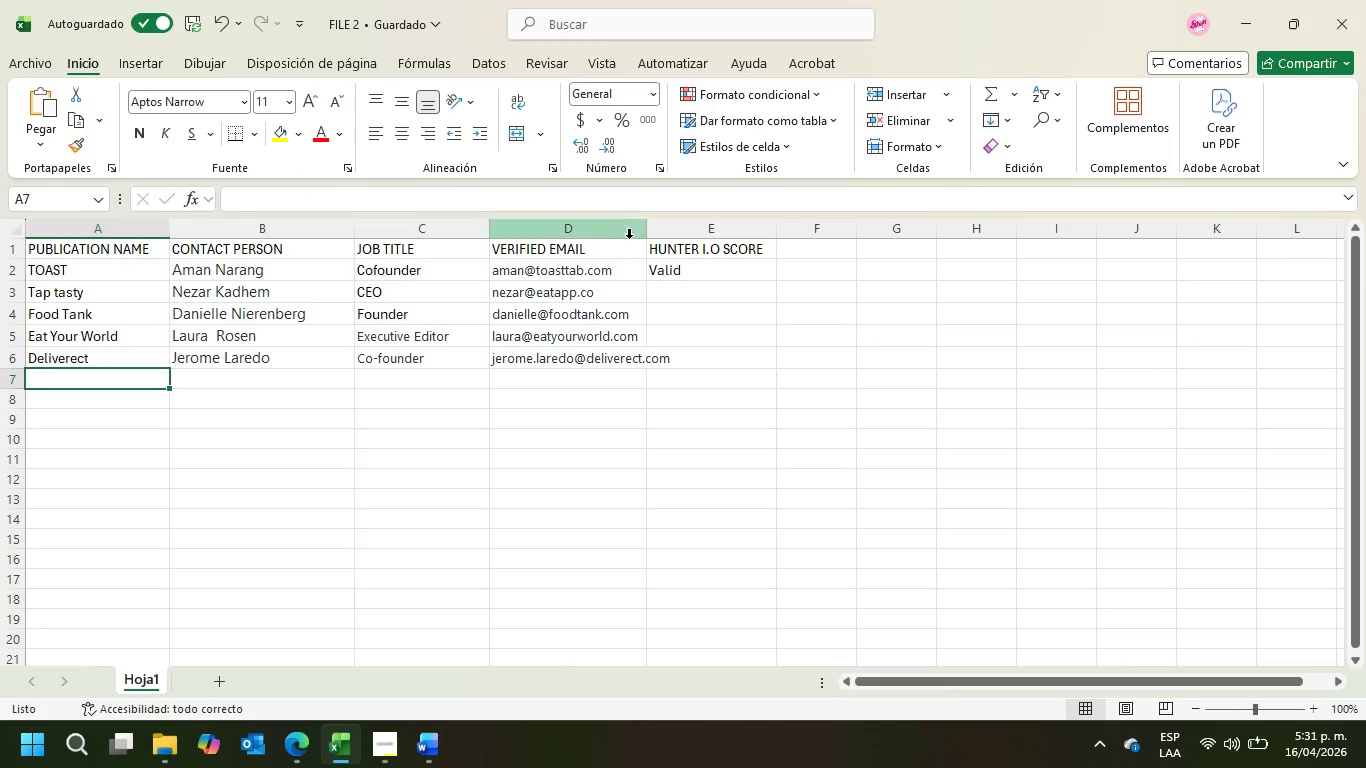 
left_click_drag(start_coordinate=[652, 231], to_coordinate=[687, 231])
 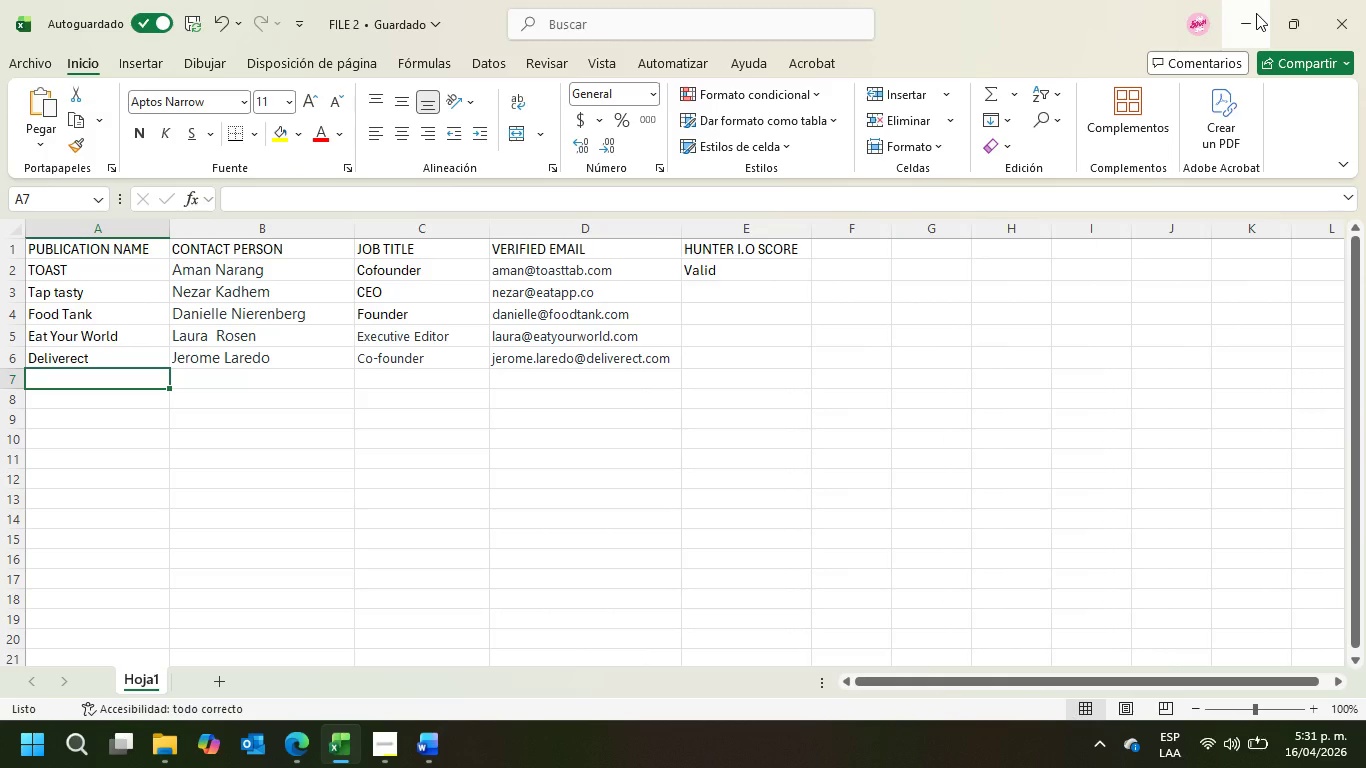 
left_click([1256, 13])
 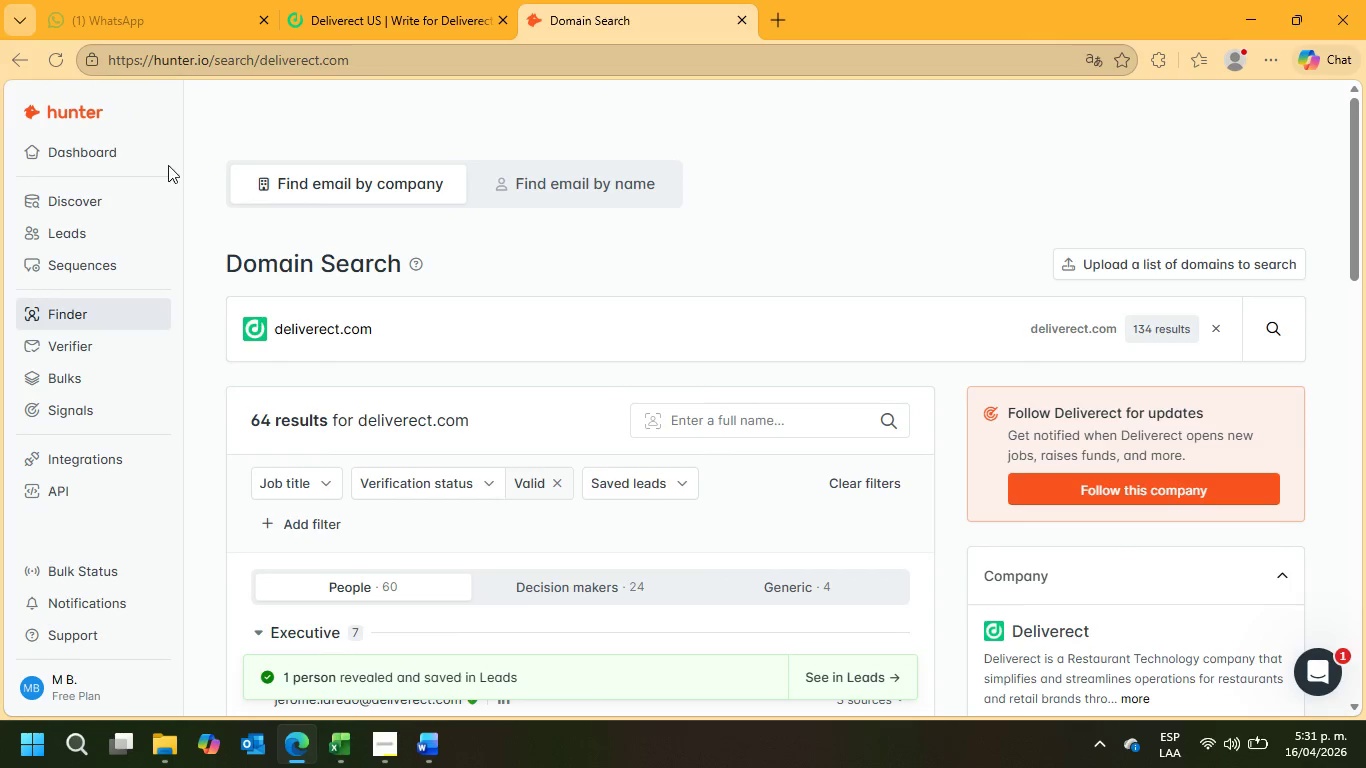 
left_click([340, 0])
 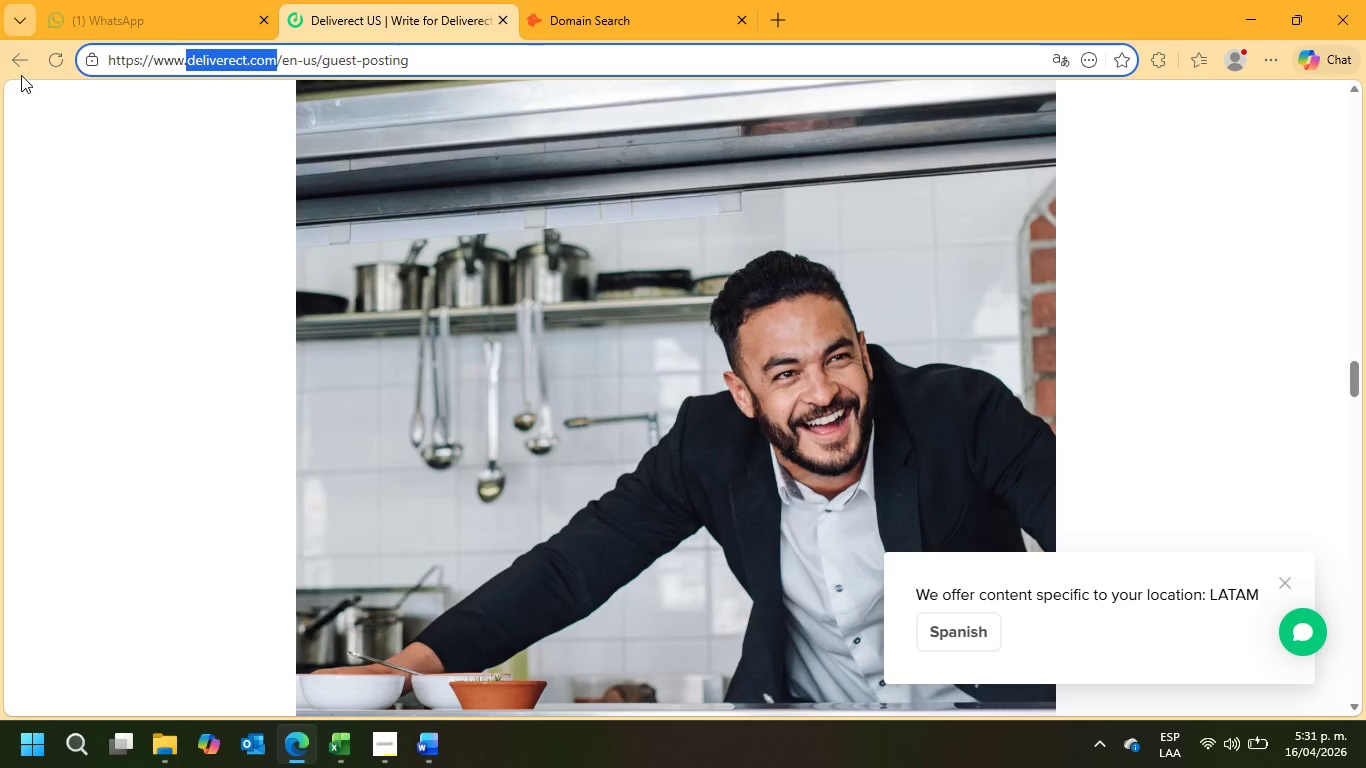 
left_click([19, 62])
 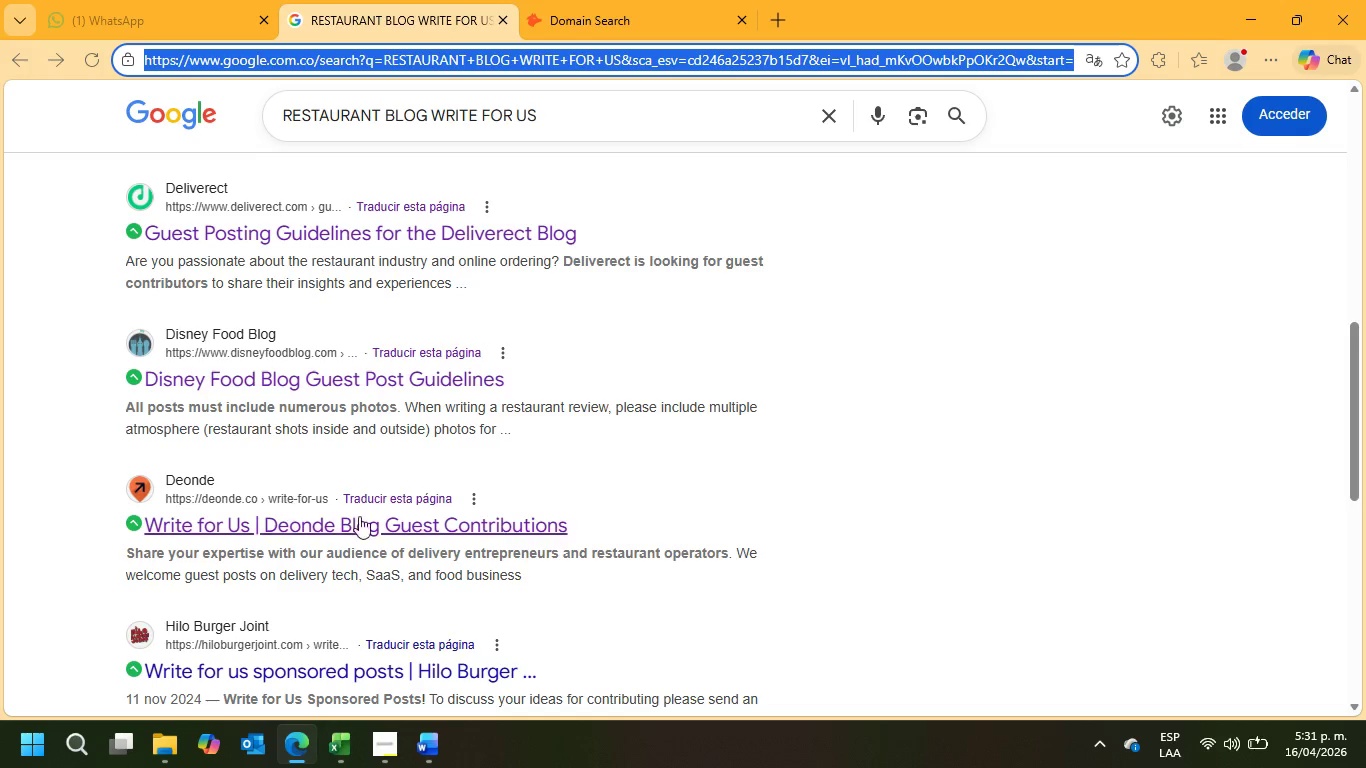 
scroll: coordinate [477, 472], scroll_direction: down, amount: 4.0
 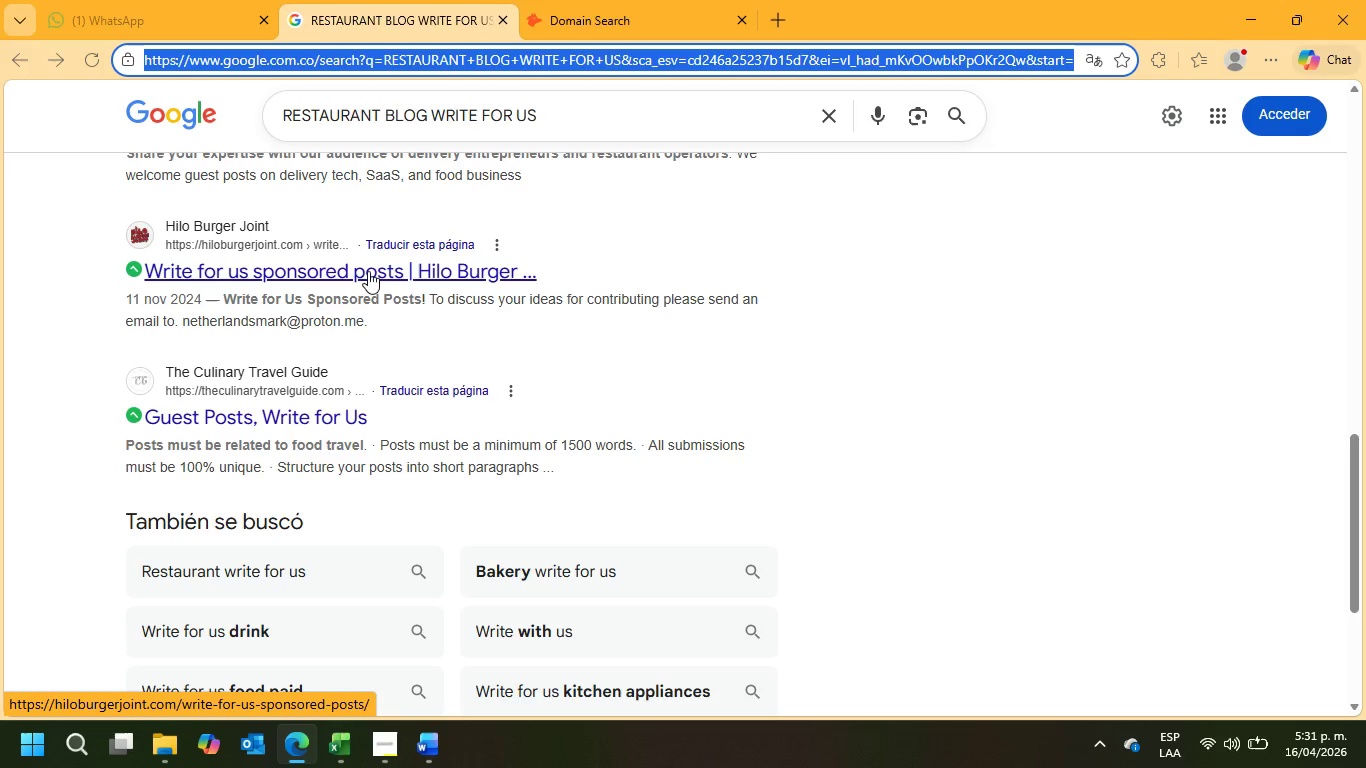 
left_click([294, 425])
 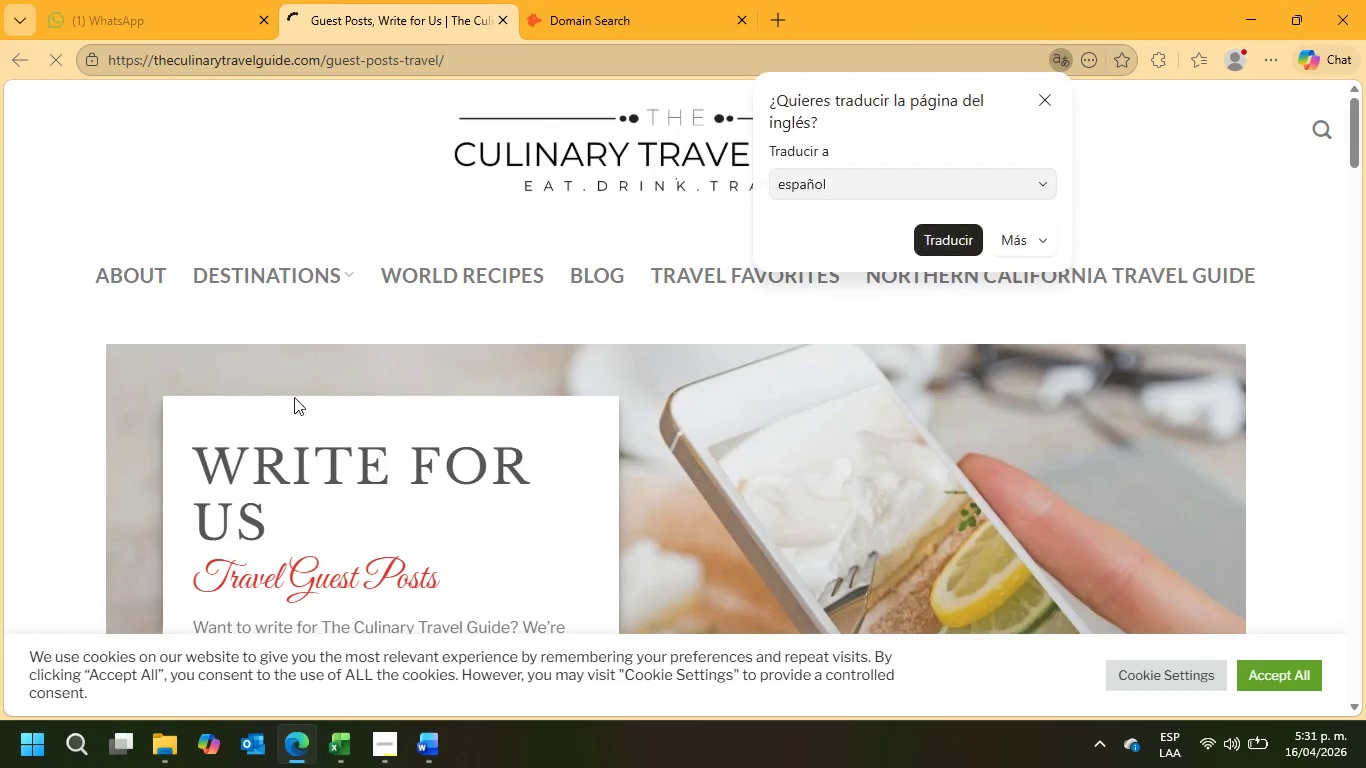 
left_click([1041, 101])
 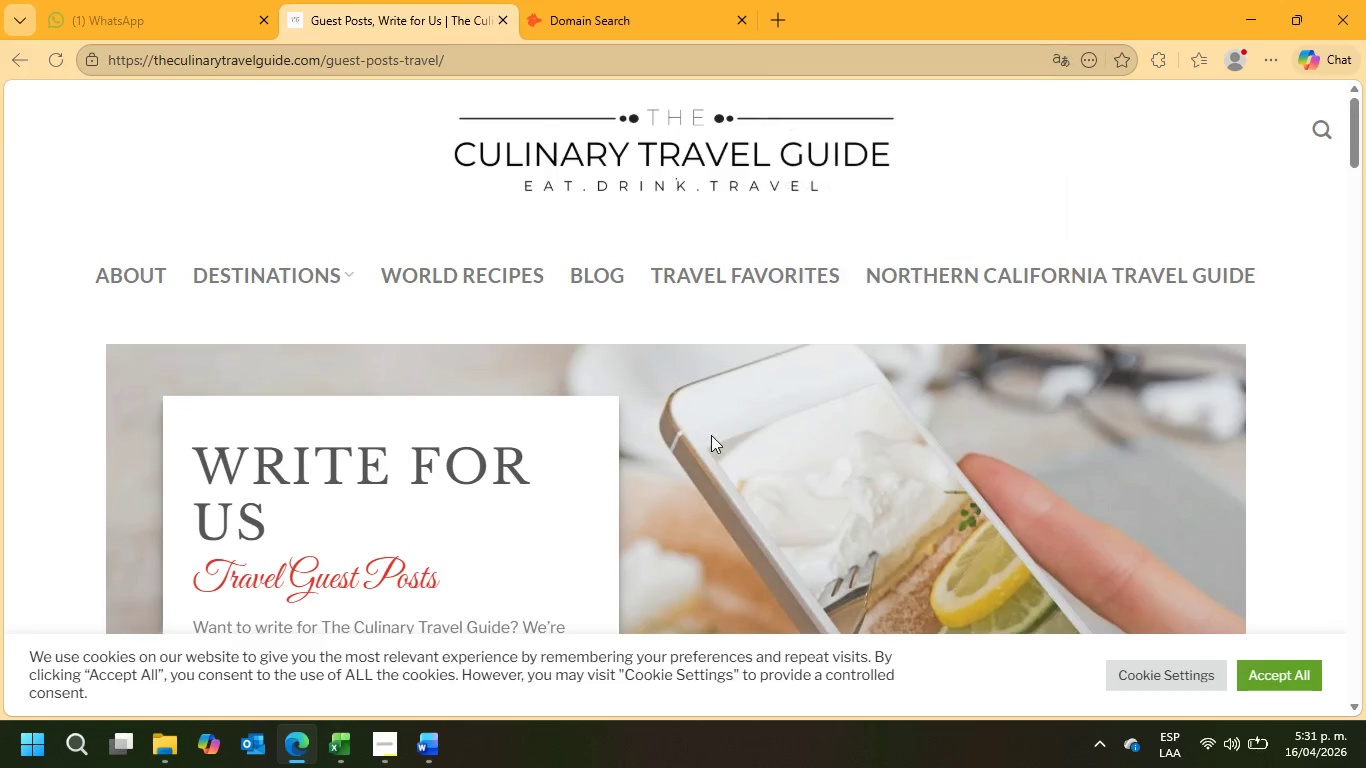 
scroll: coordinate [542, 433], scroll_direction: down, amount: 7.0
 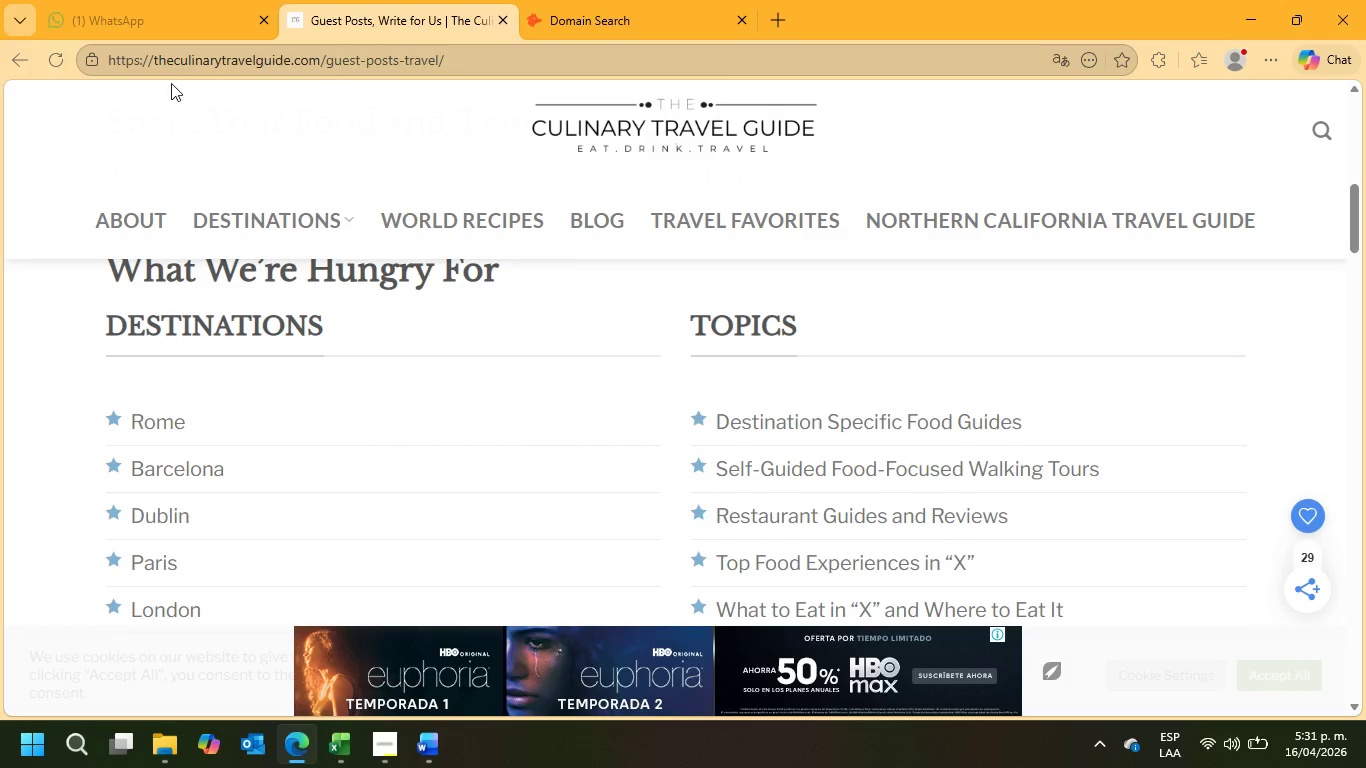 
left_click_drag(start_coordinate=[154, 63], to_coordinate=[316, 62])
 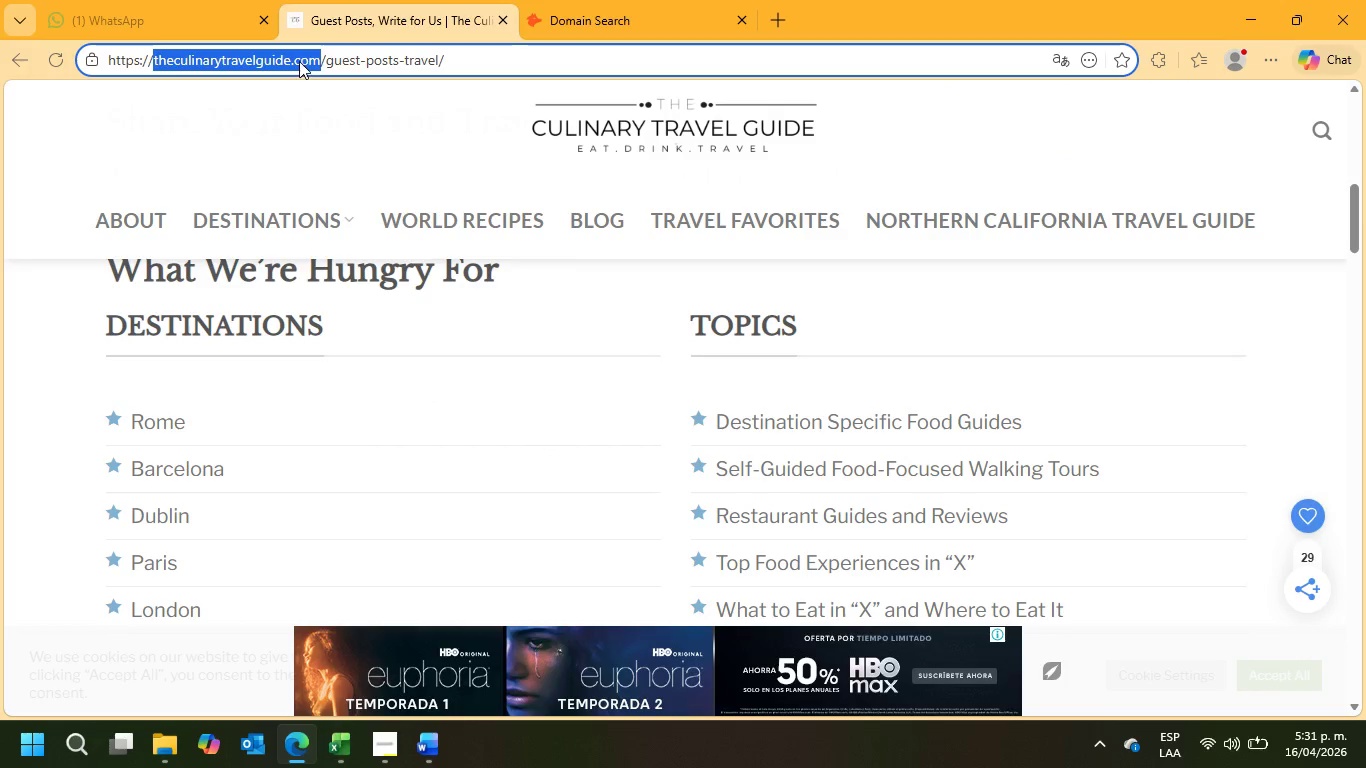 
right_click([299, 61])
 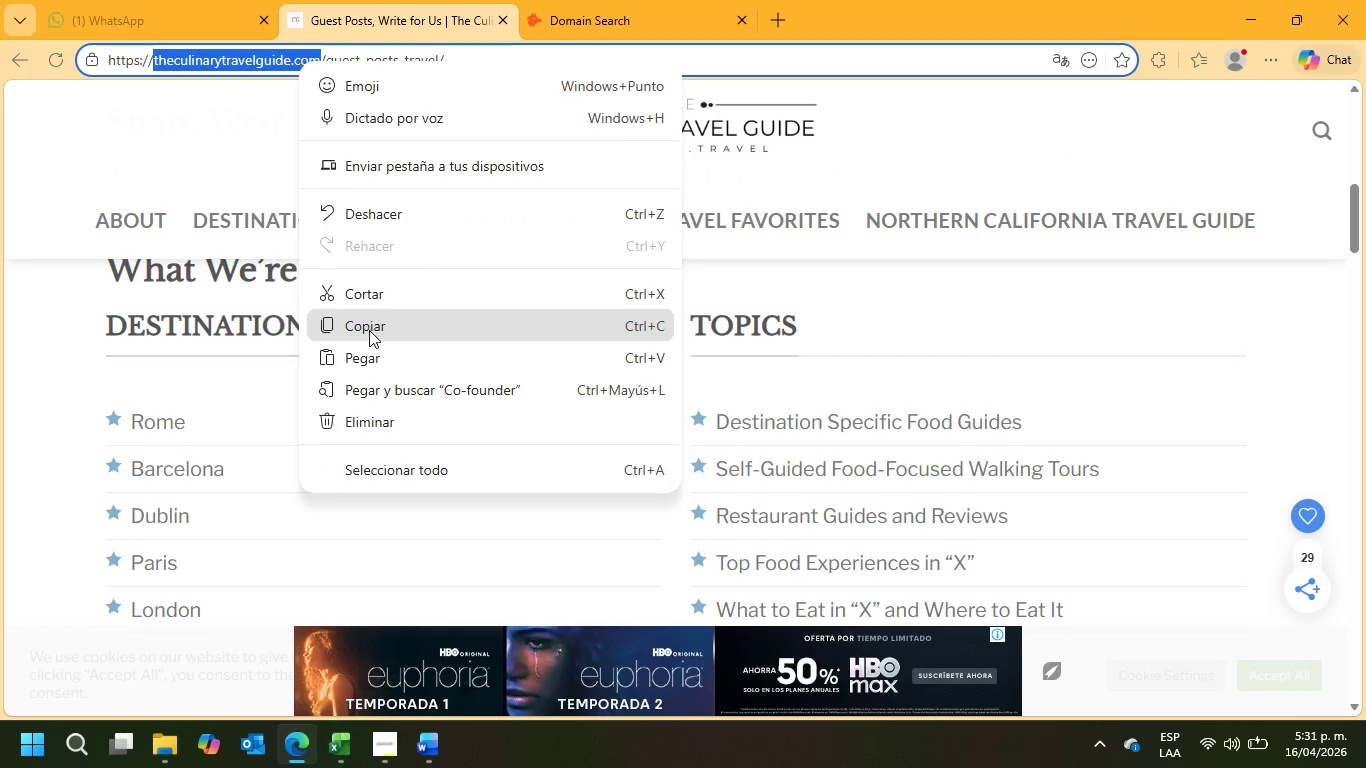 
double_click([665, 0])
 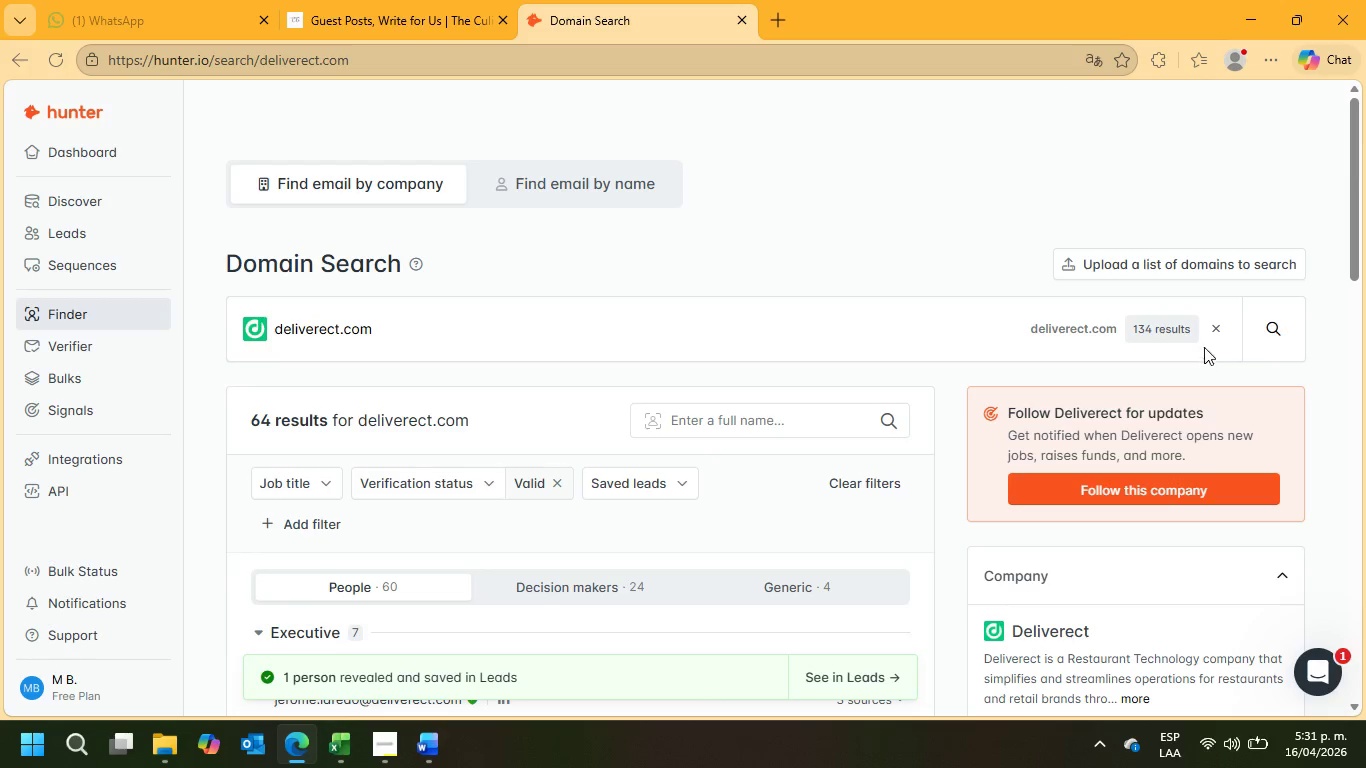 
left_click([1220, 329])
 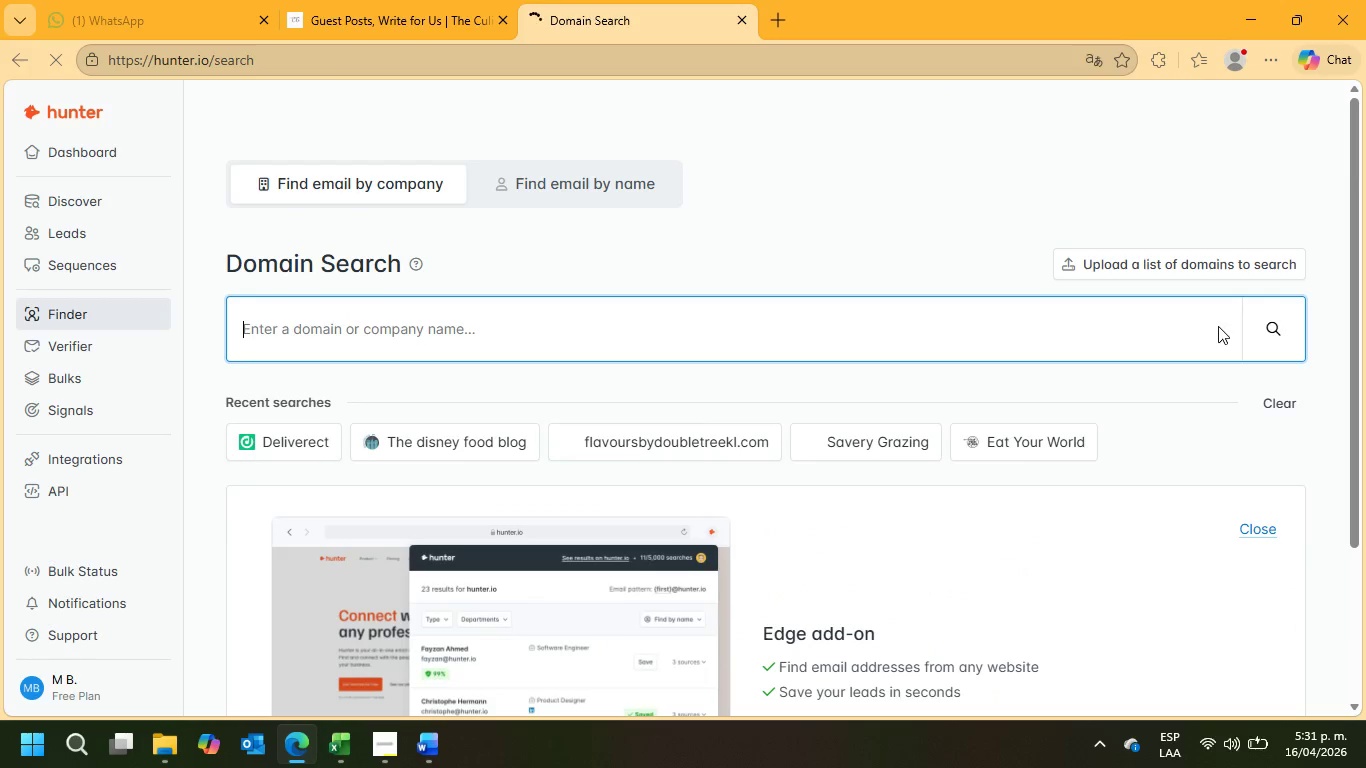 
left_click([673, 337])
 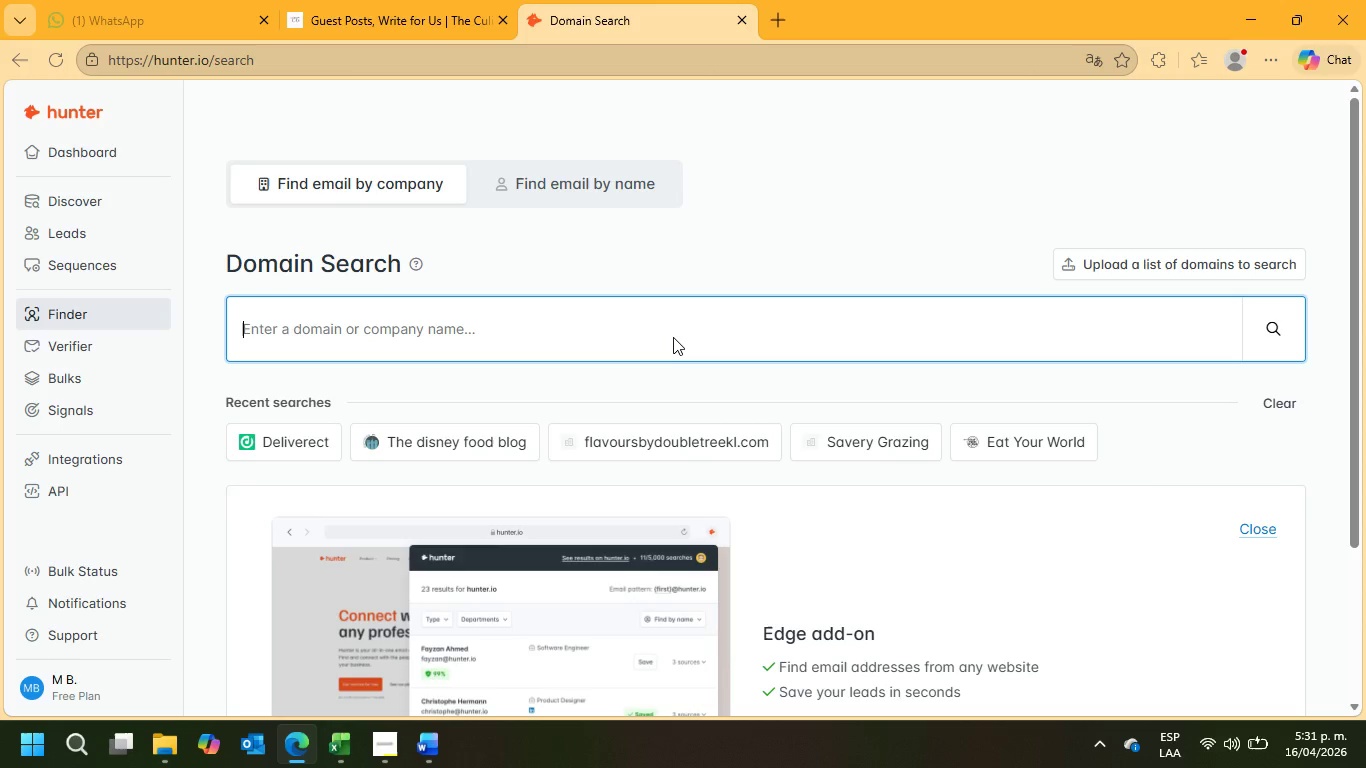 
key(Control+V)
 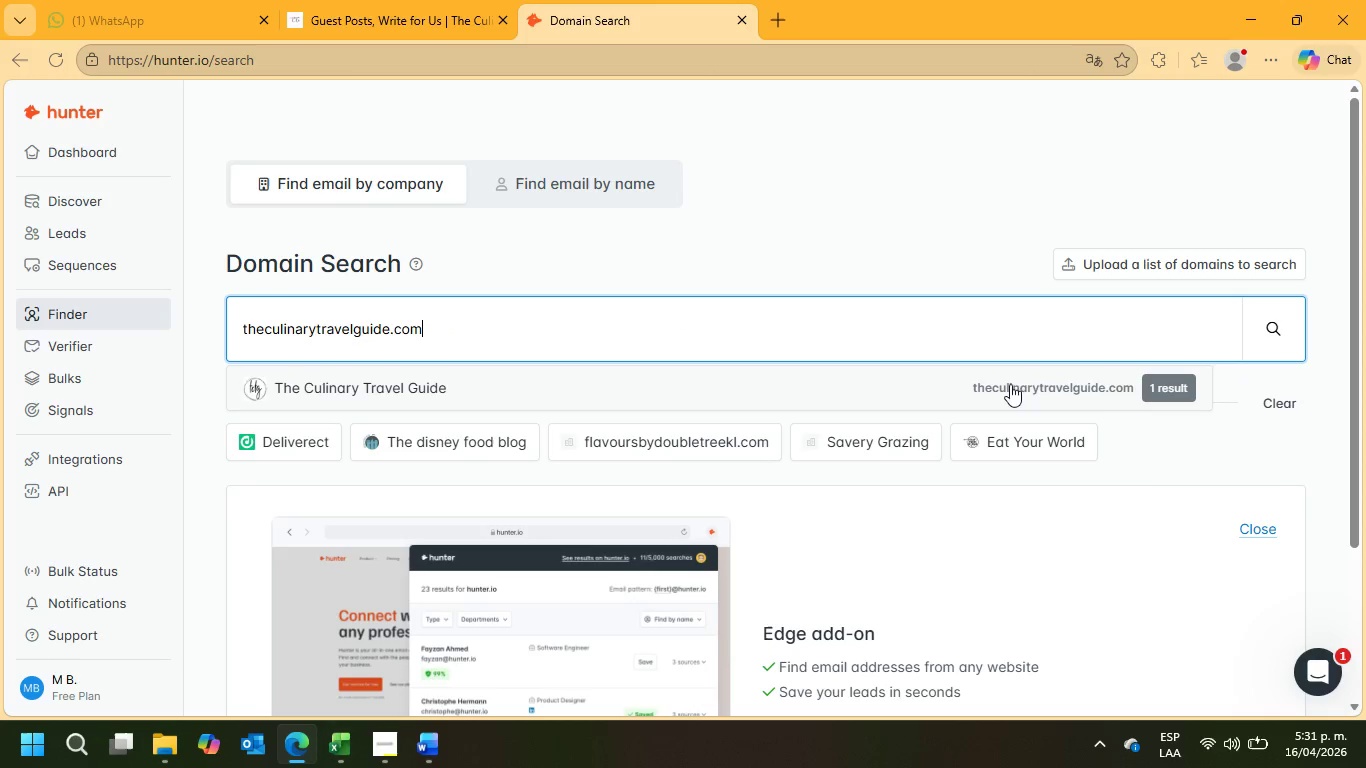 
left_click([807, 392])
 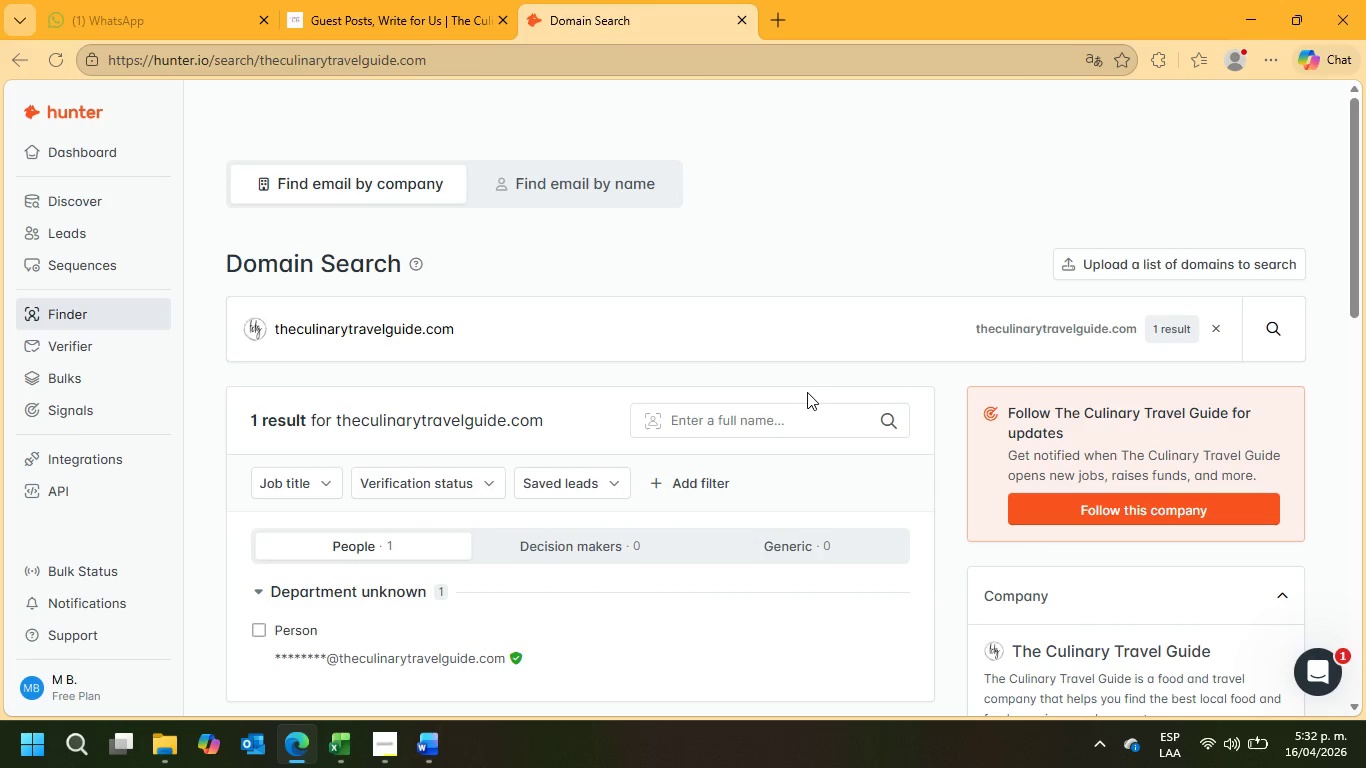 
wait(8.45)
 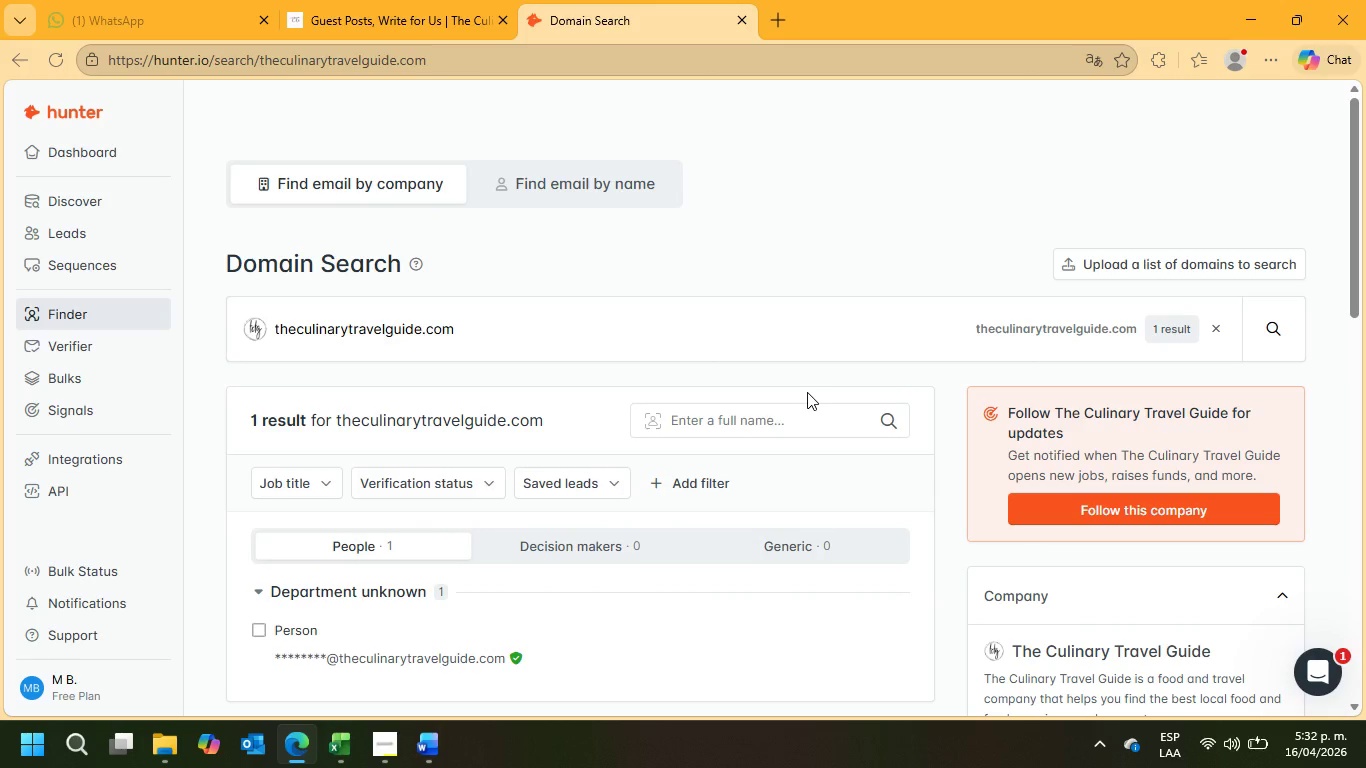 
scroll: coordinate [648, 523], scroll_direction: down, amount: 1.0
 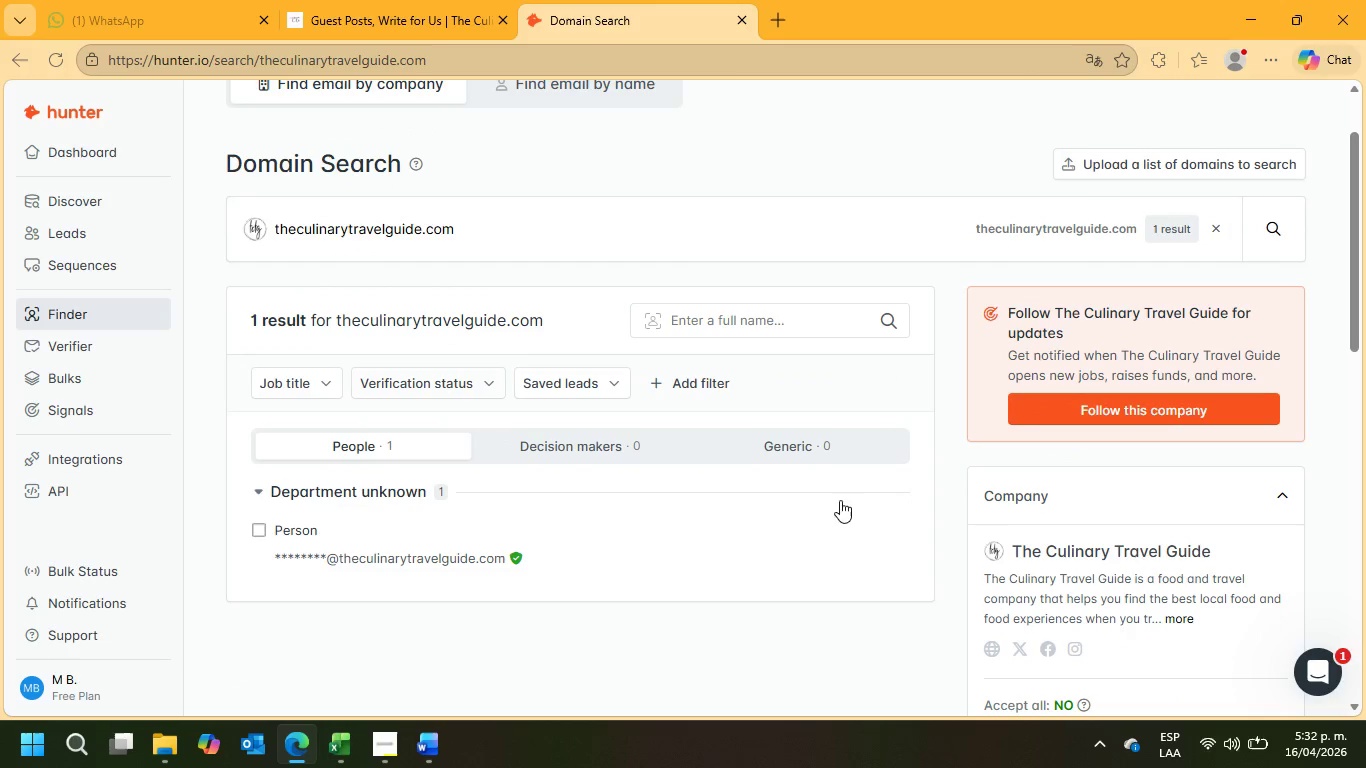 
mouse_move([790, 569])
 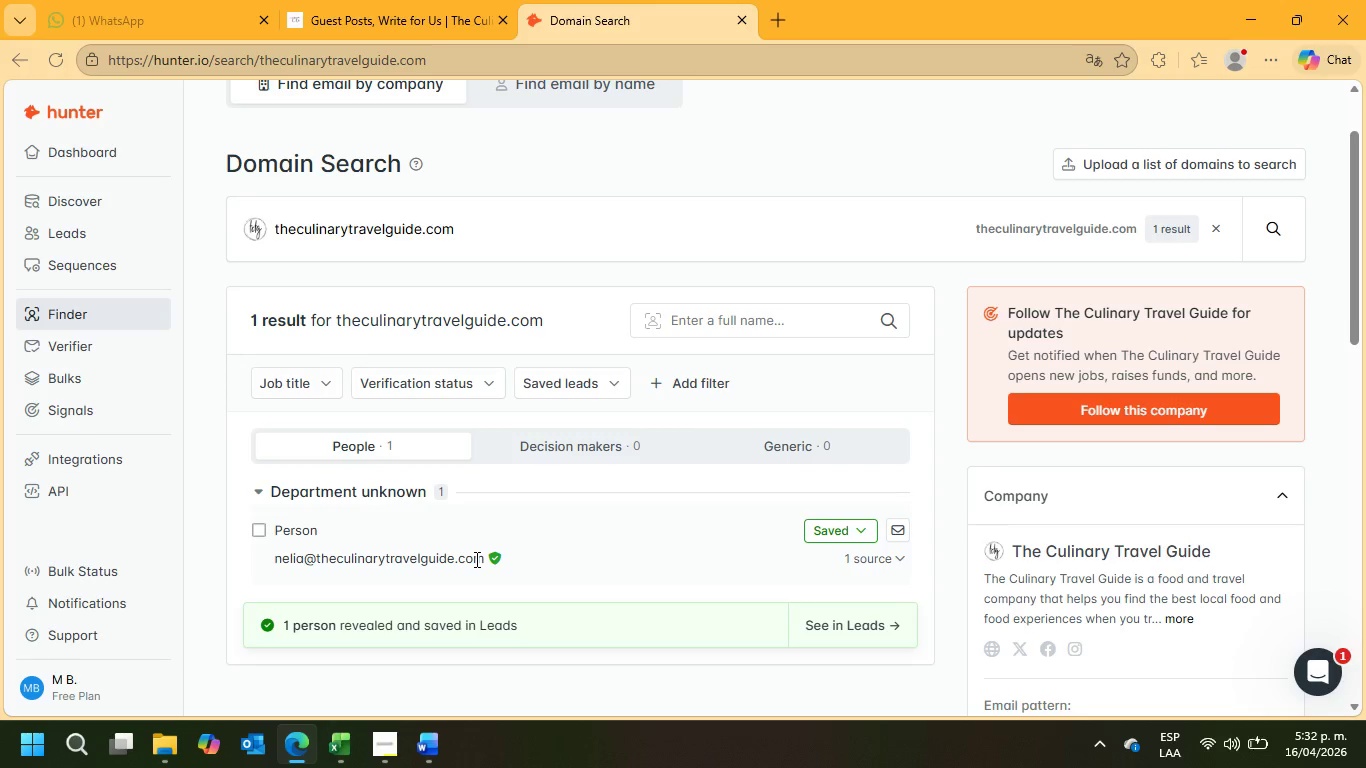 
wait(6.88)
 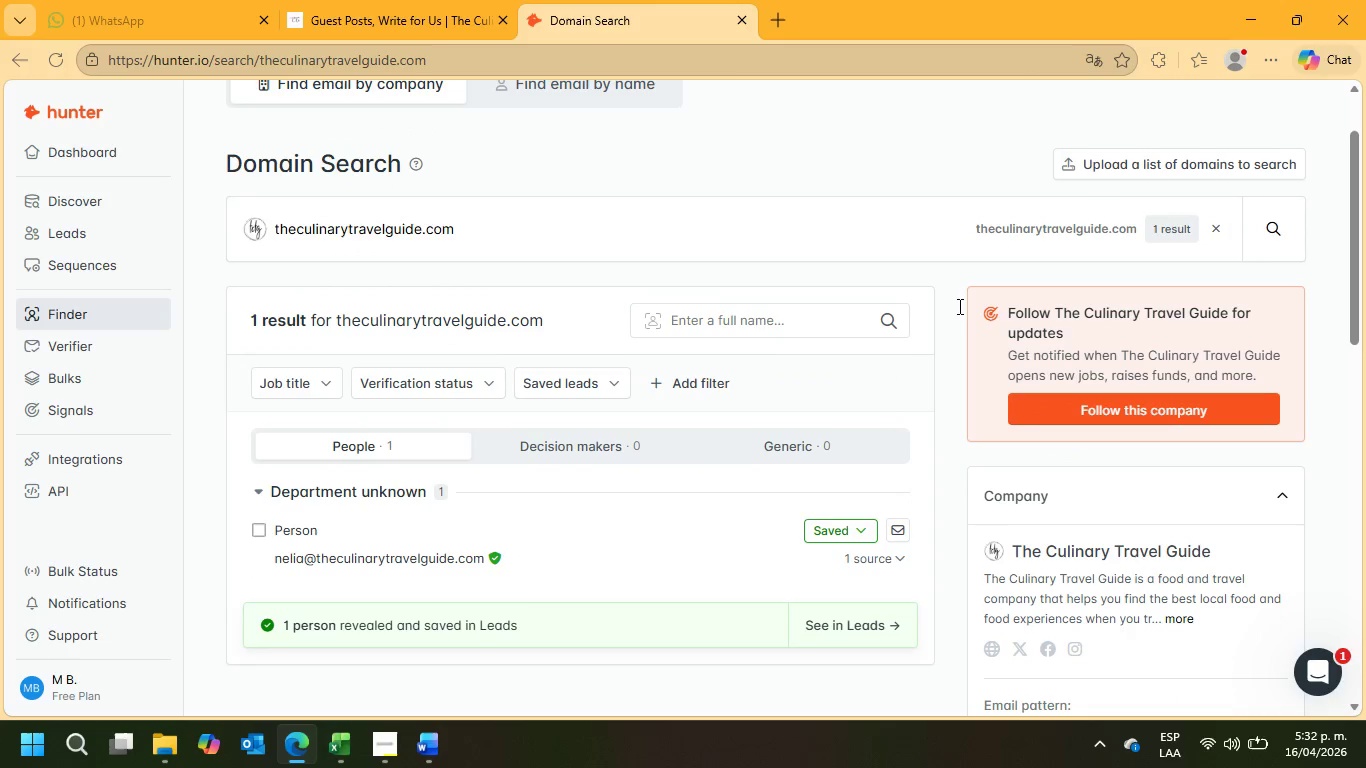 
left_click_drag(start_coordinate=[270, 559], to_coordinate=[482, 558])
 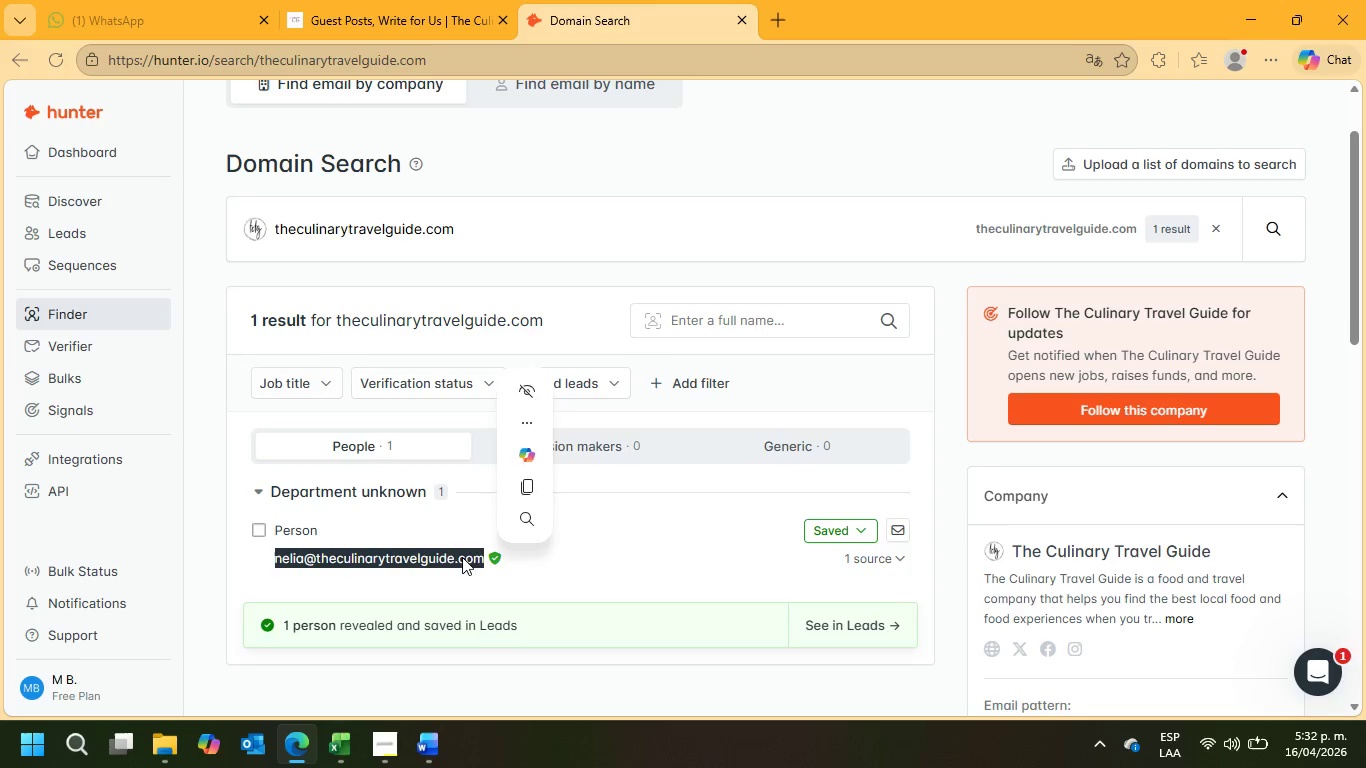 
right_click([462, 557])
 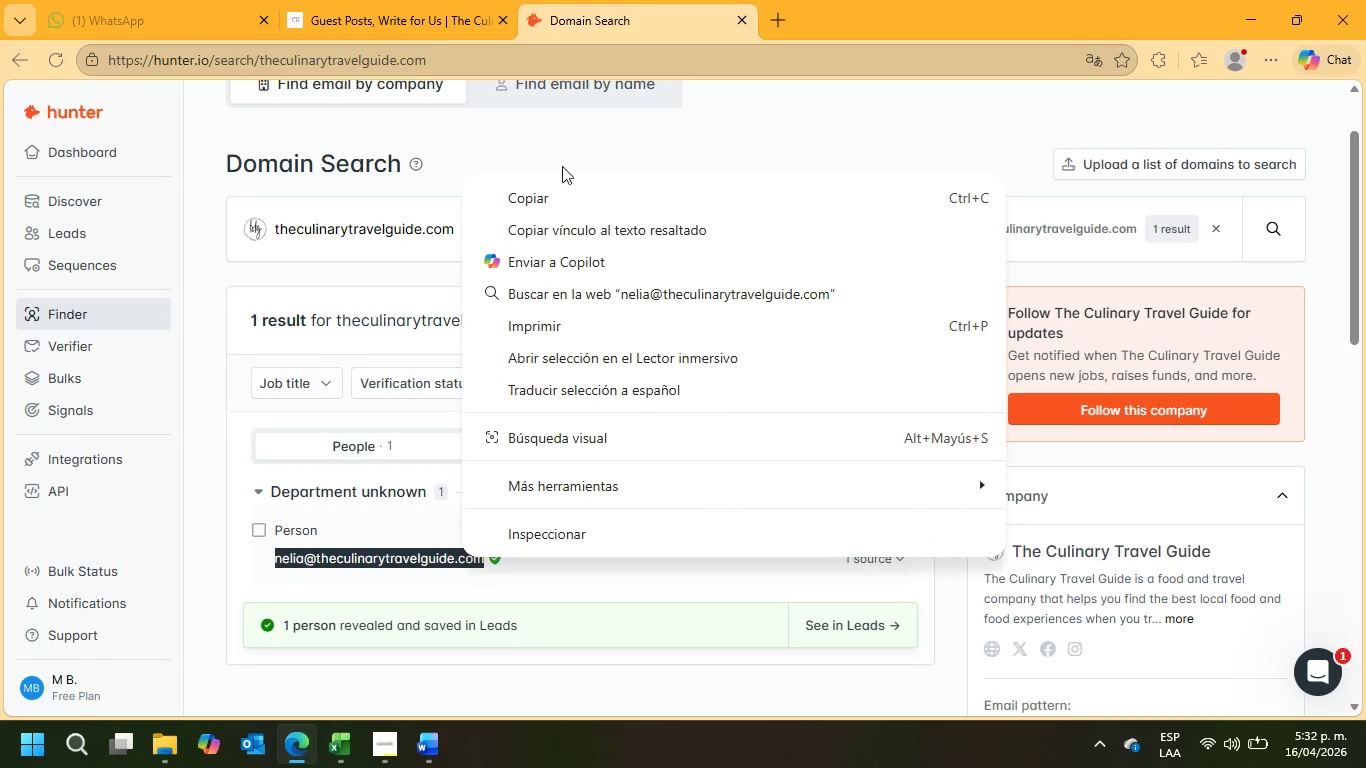 
left_click([554, 189])
 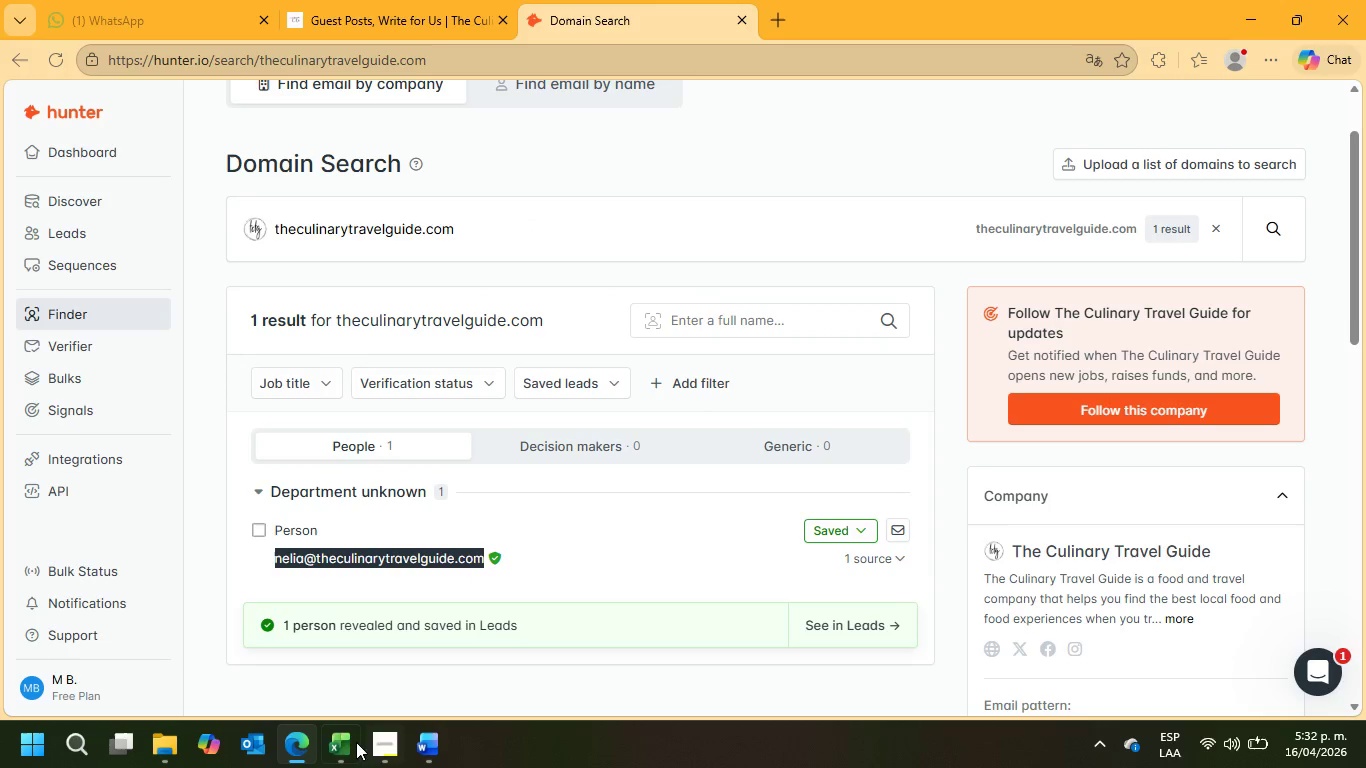 
left_click([343, 757])
 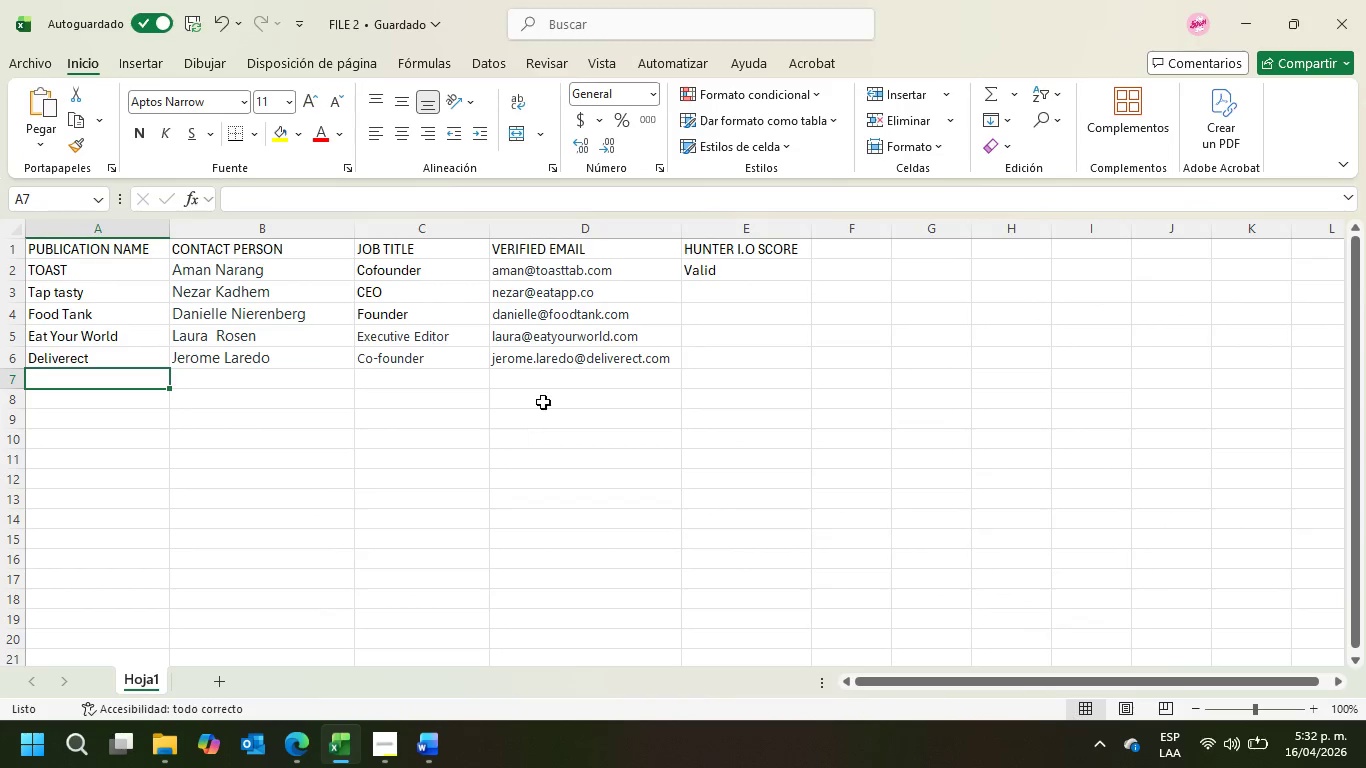 
left_click([553, 383])
 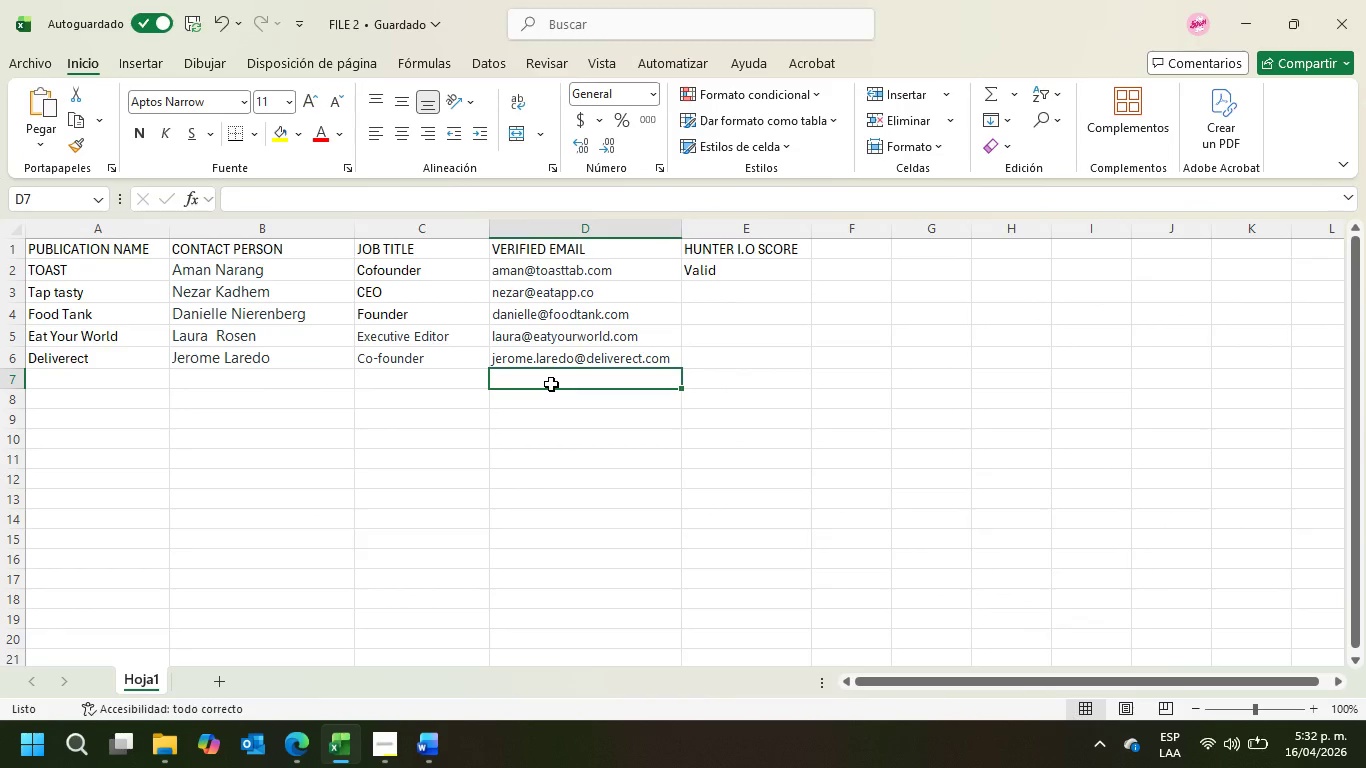 
key(Control+V)
 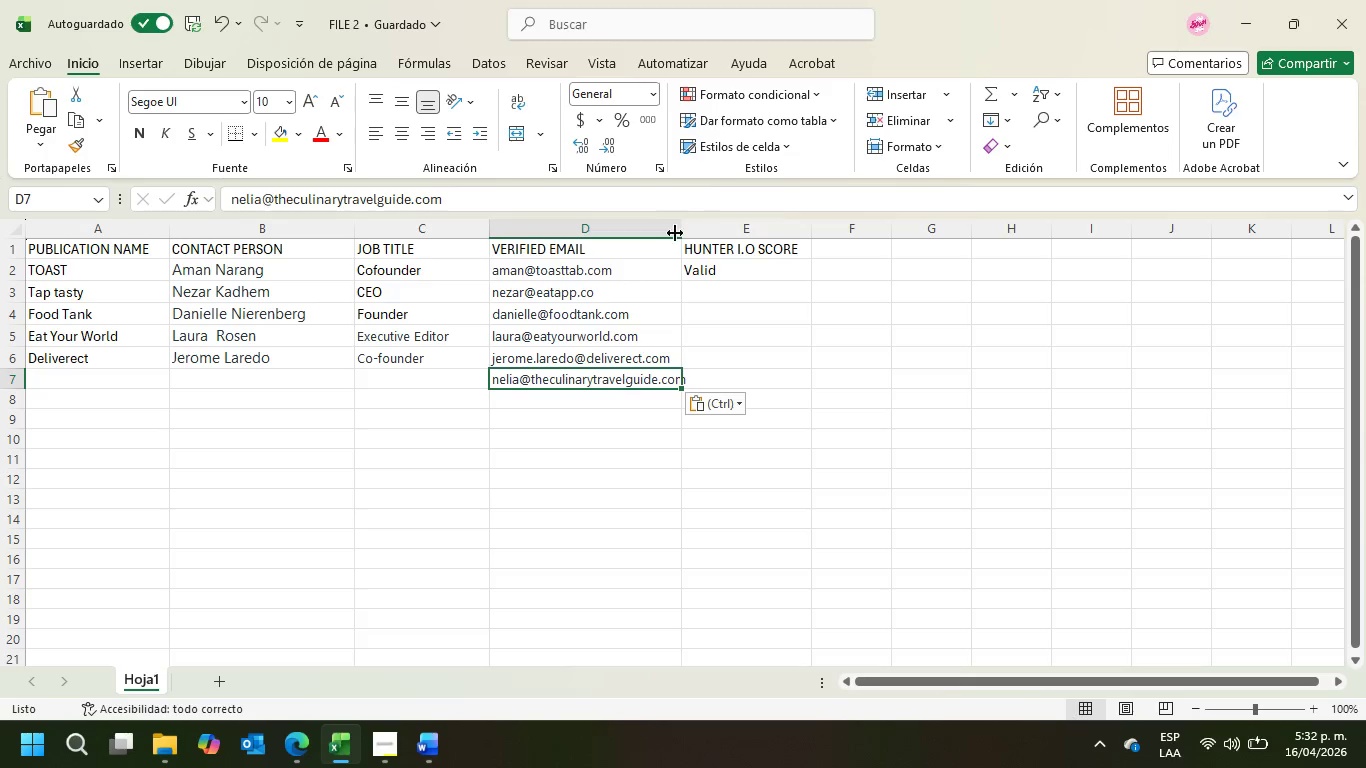 
left_click_drag(start_coordinate=[683, 229], to_coordinate=[693, 229])
 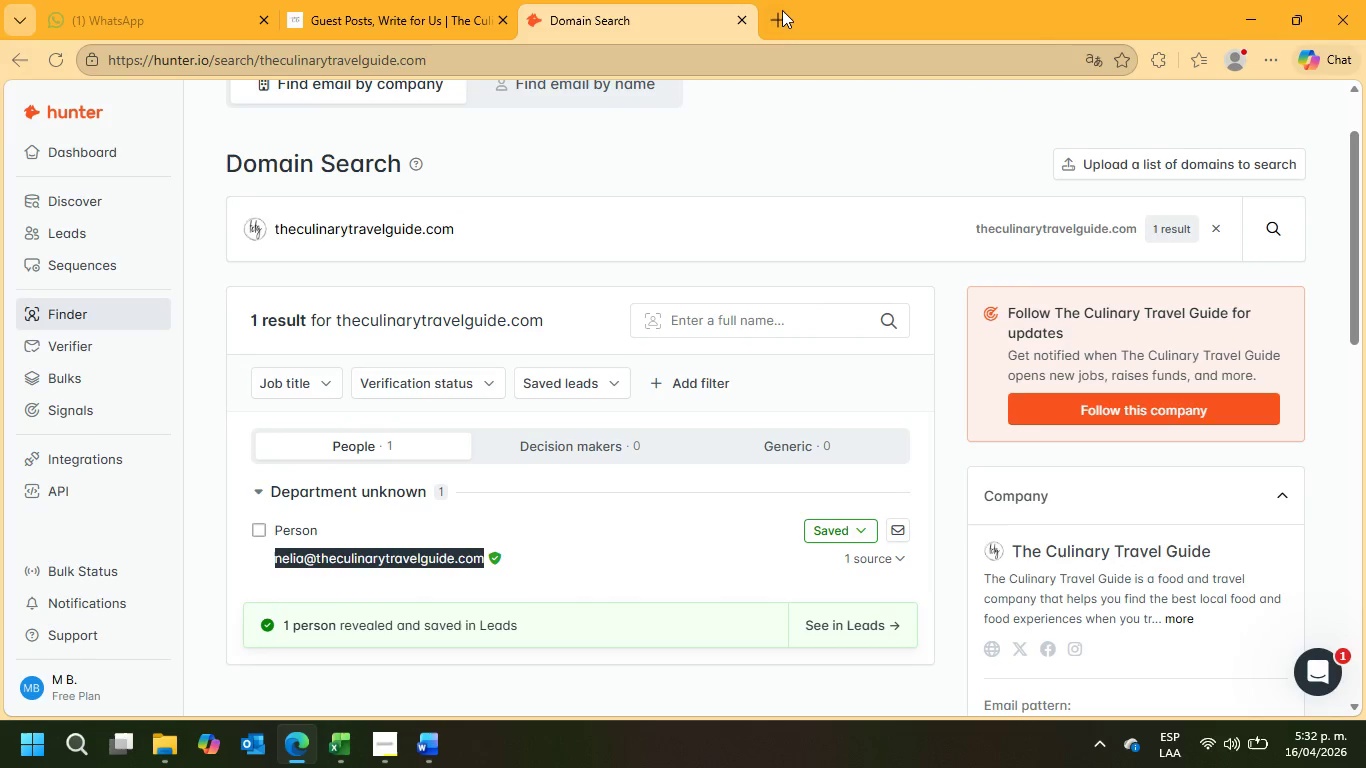 
left_click([760, 66])
 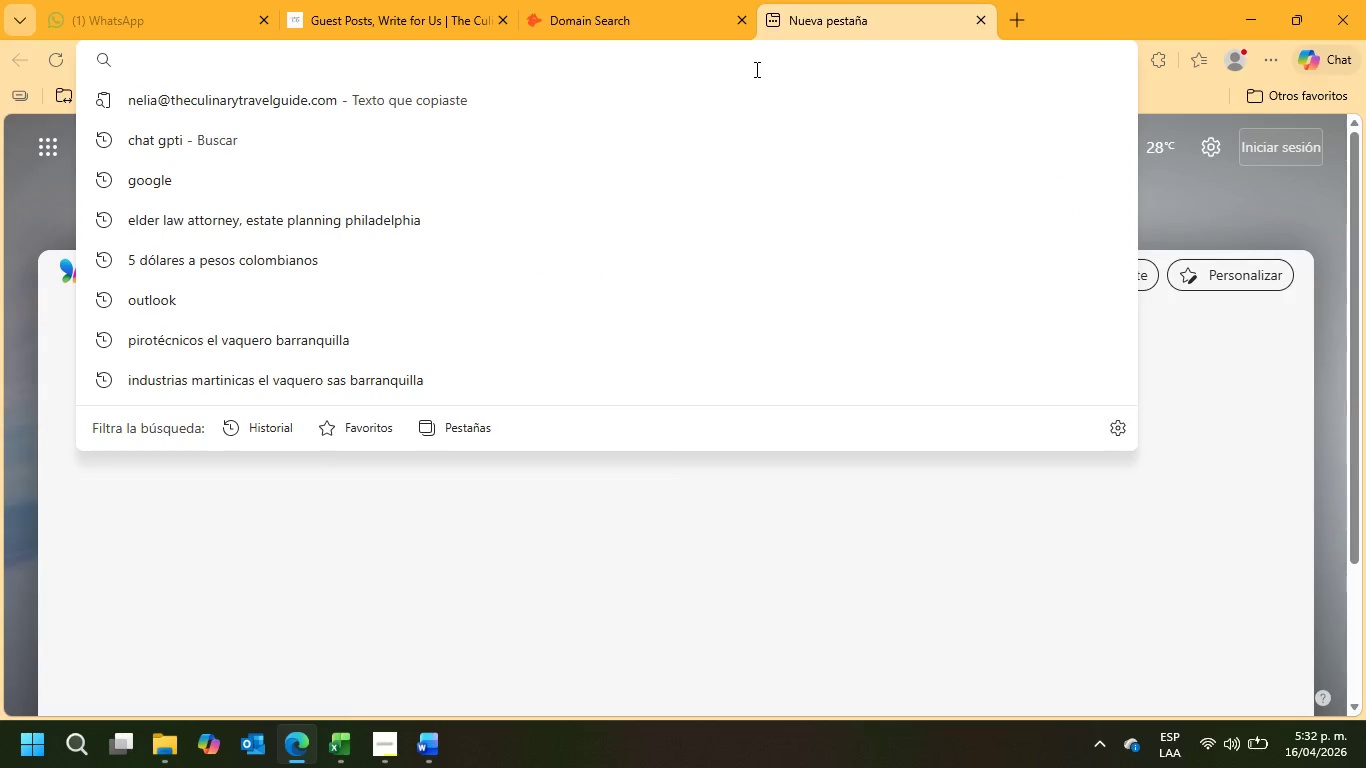 
type(linked)
 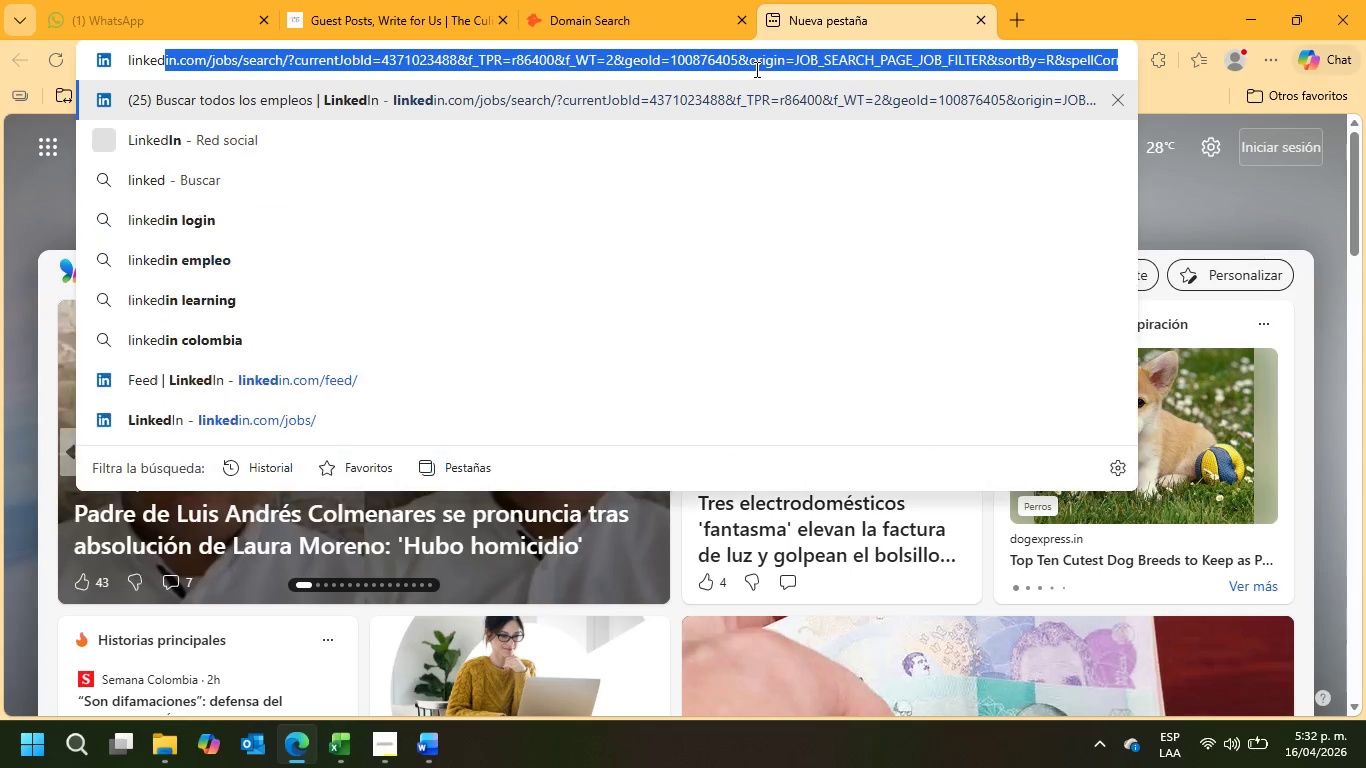 
key(Enter)
 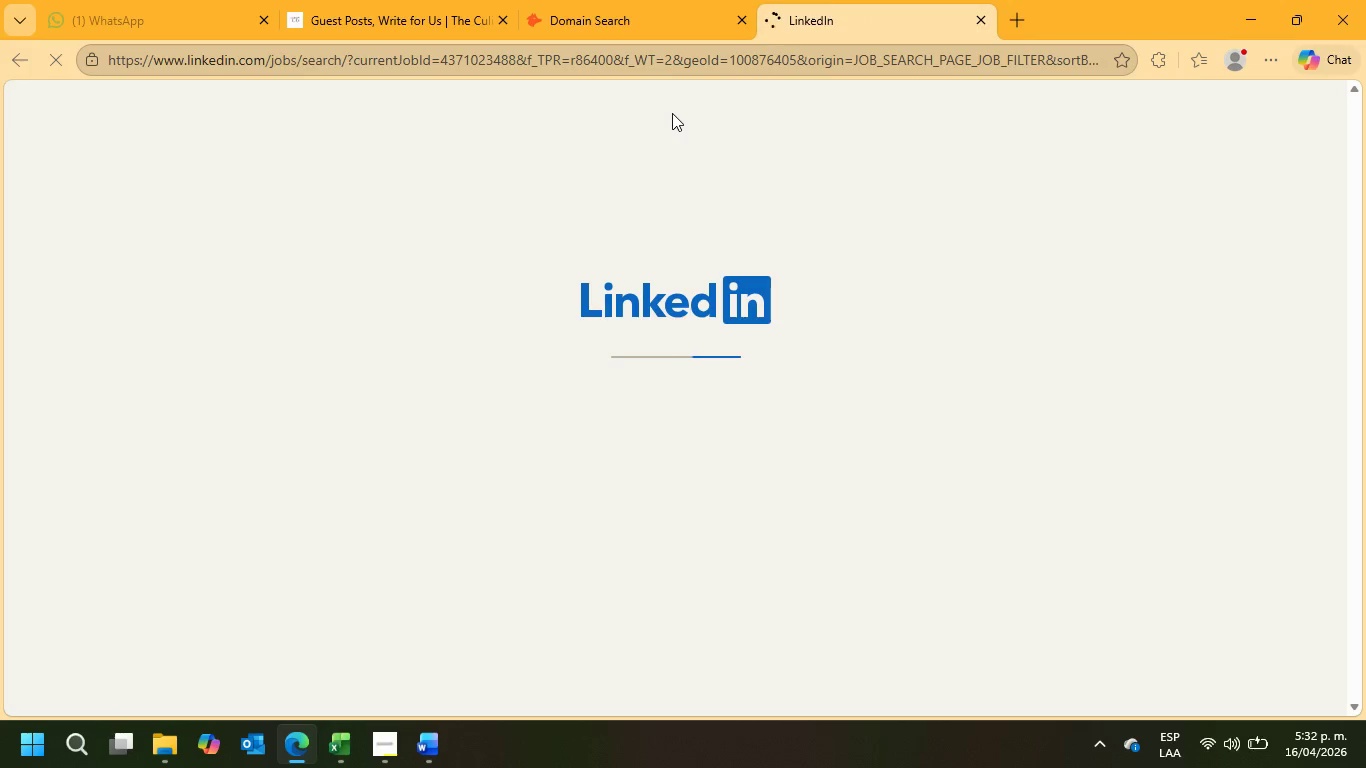 
left_click([635, 0])
 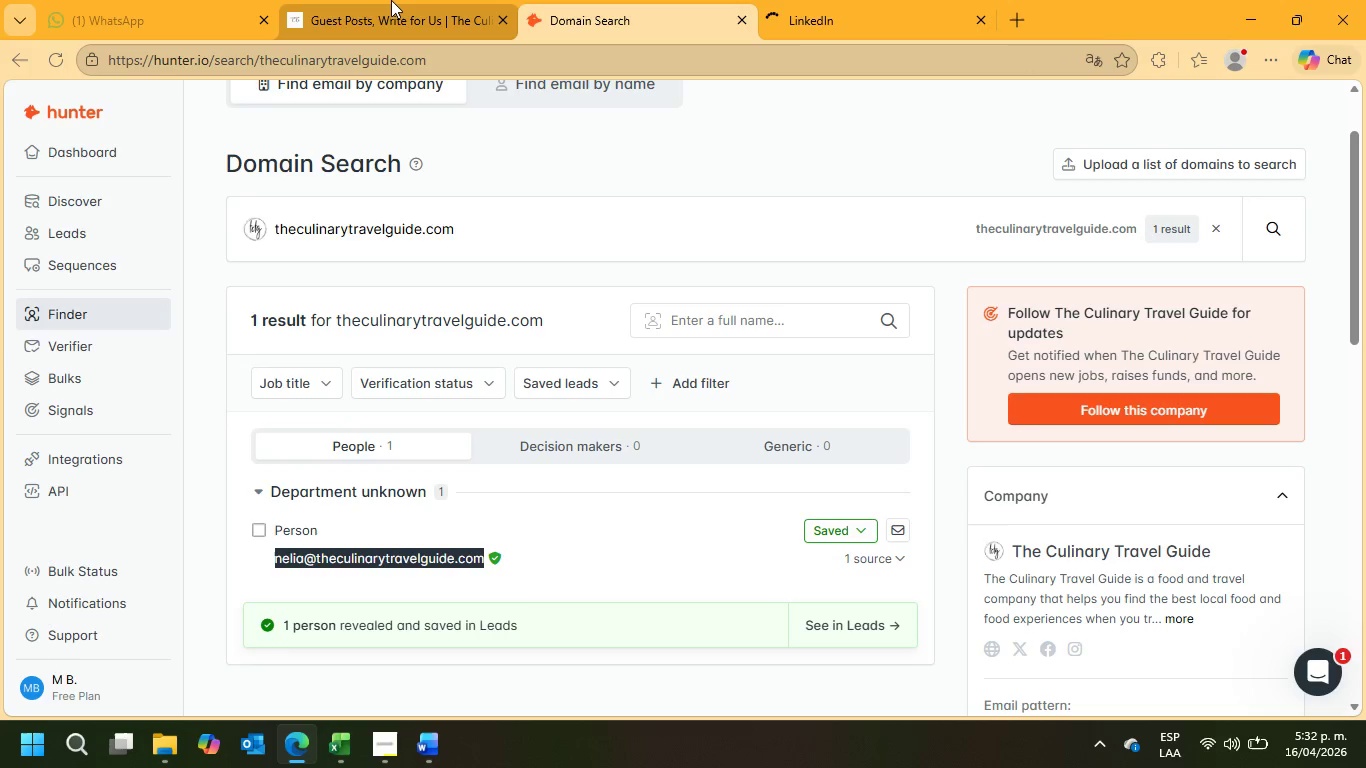 
left_click([390, 0])
 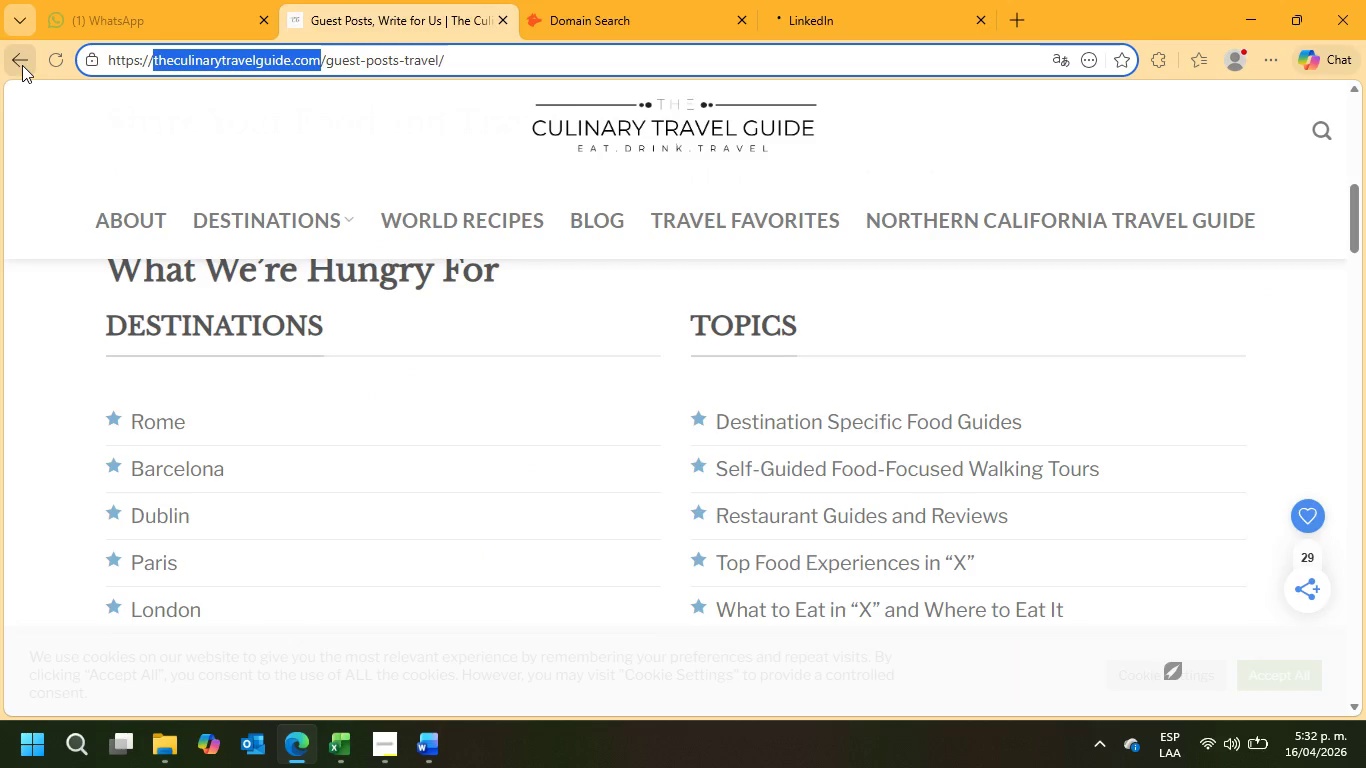 
left_click([22, 54])
 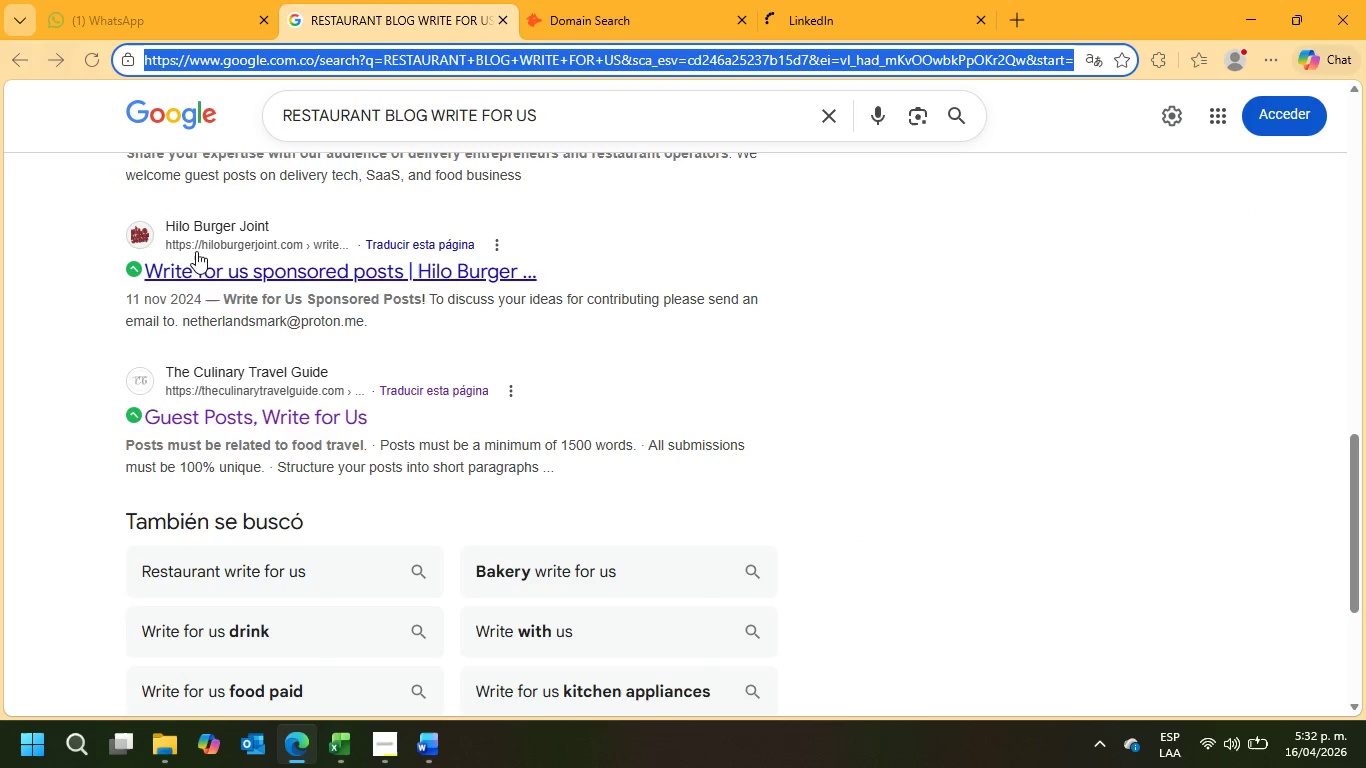 
scroll: coordinate [462, 423], scroll_direction: down, amount: 7.0
 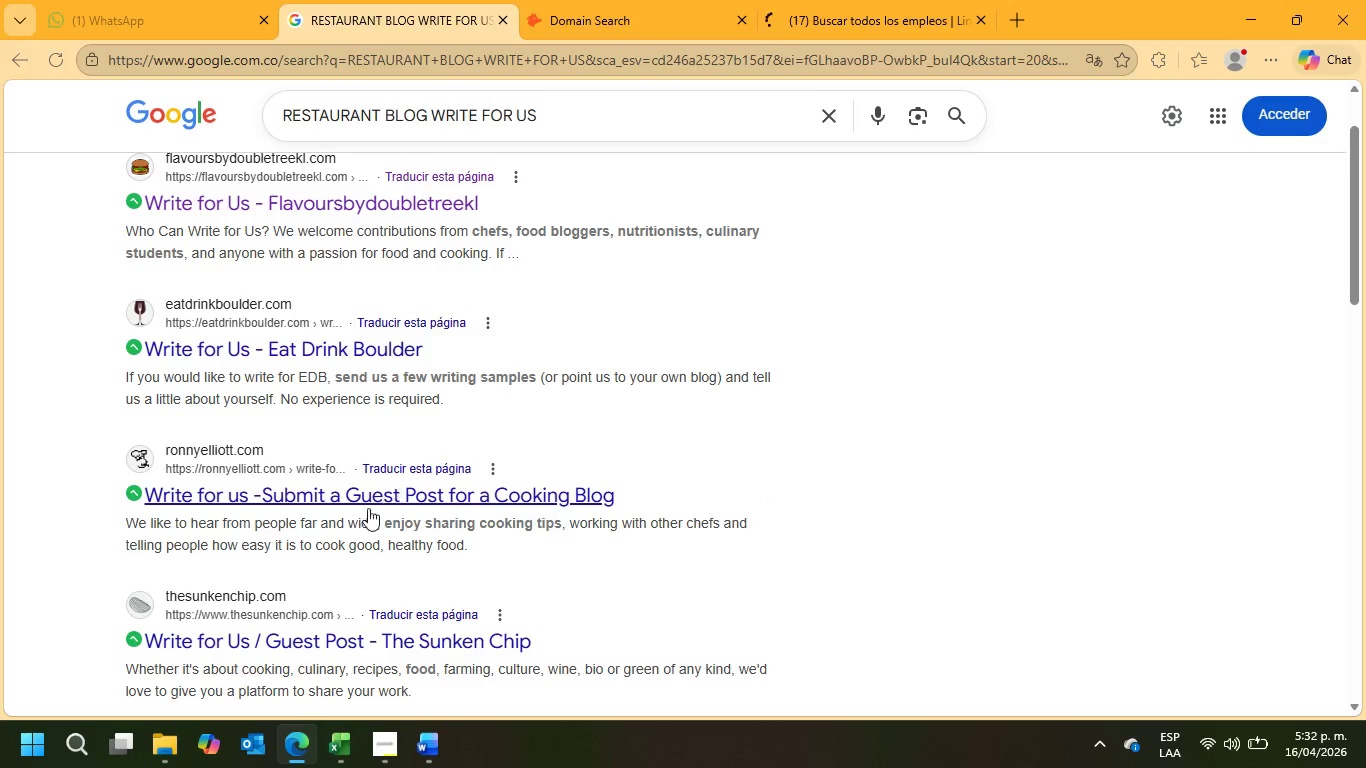 
left_click([351, 498])
 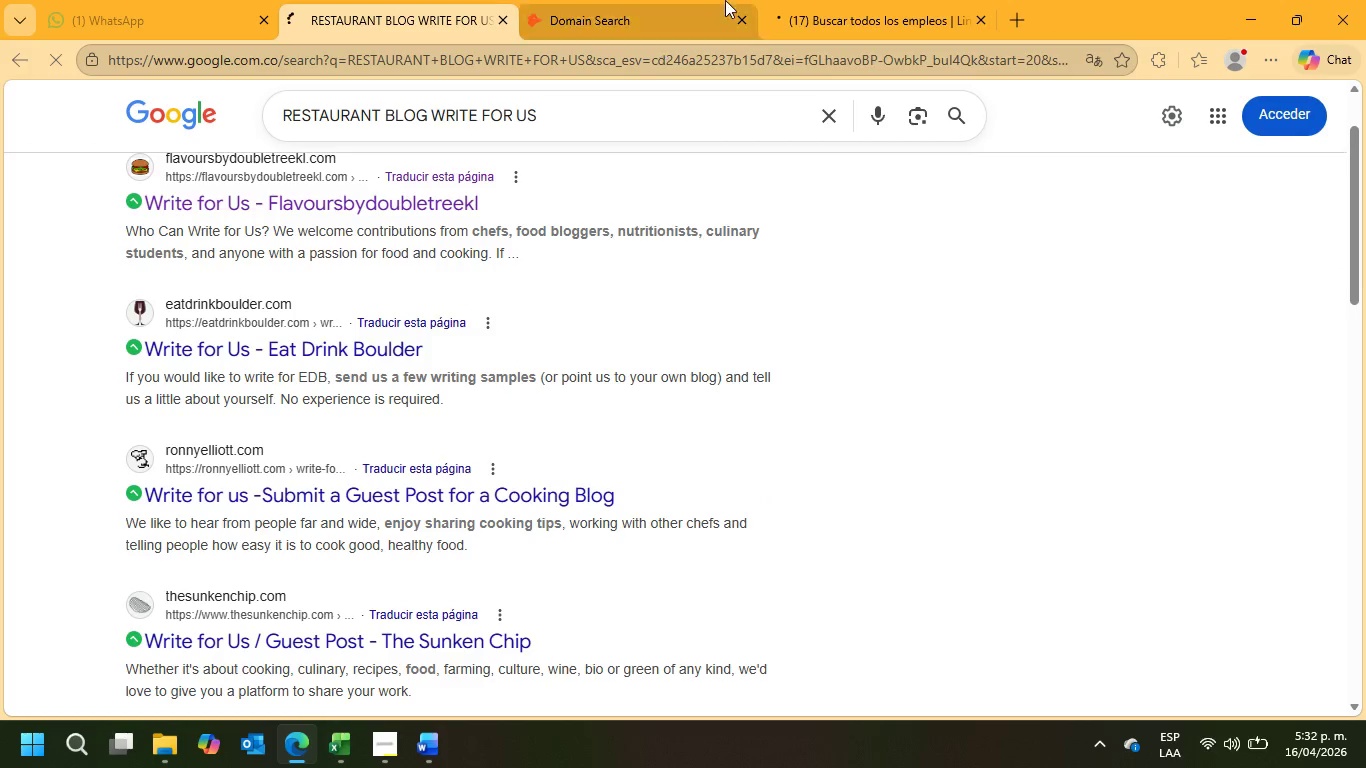 
left_click([899, 0])
 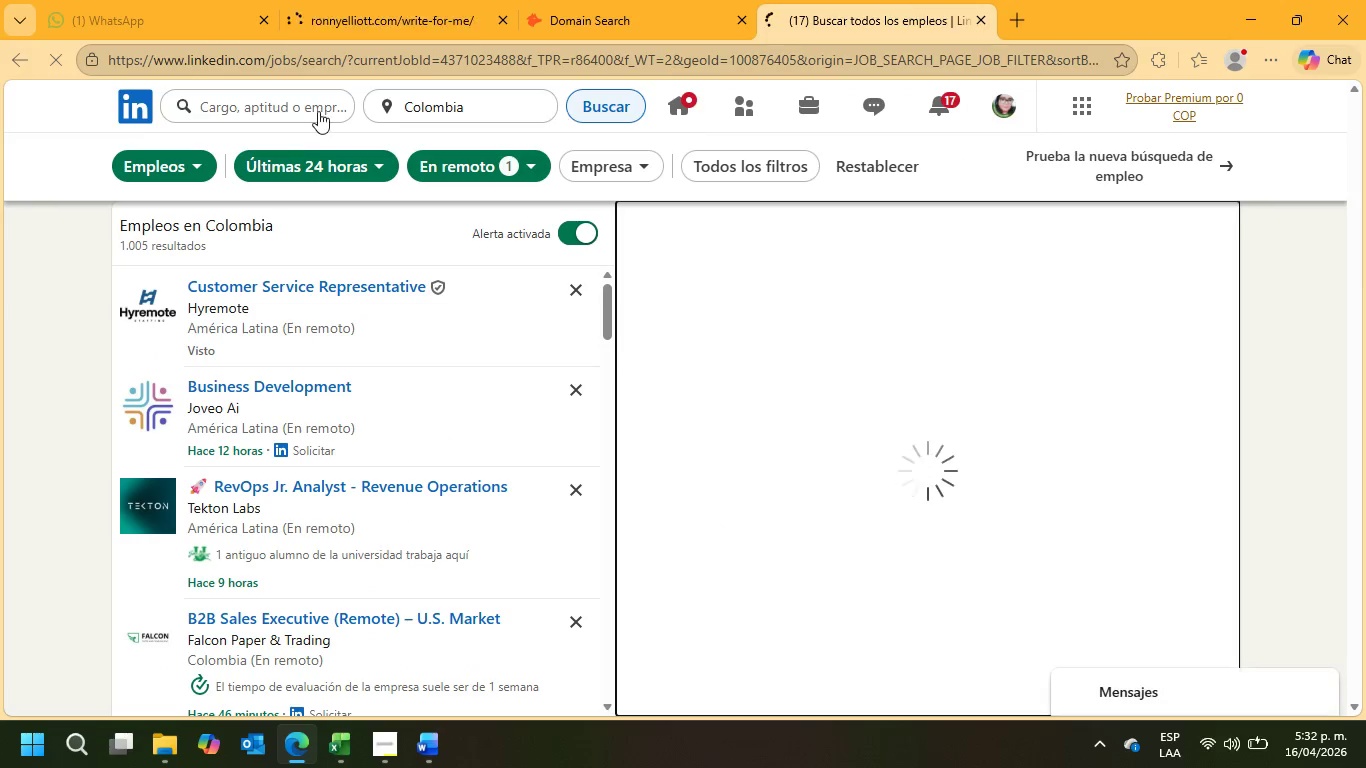 
left_click([295, 105])
 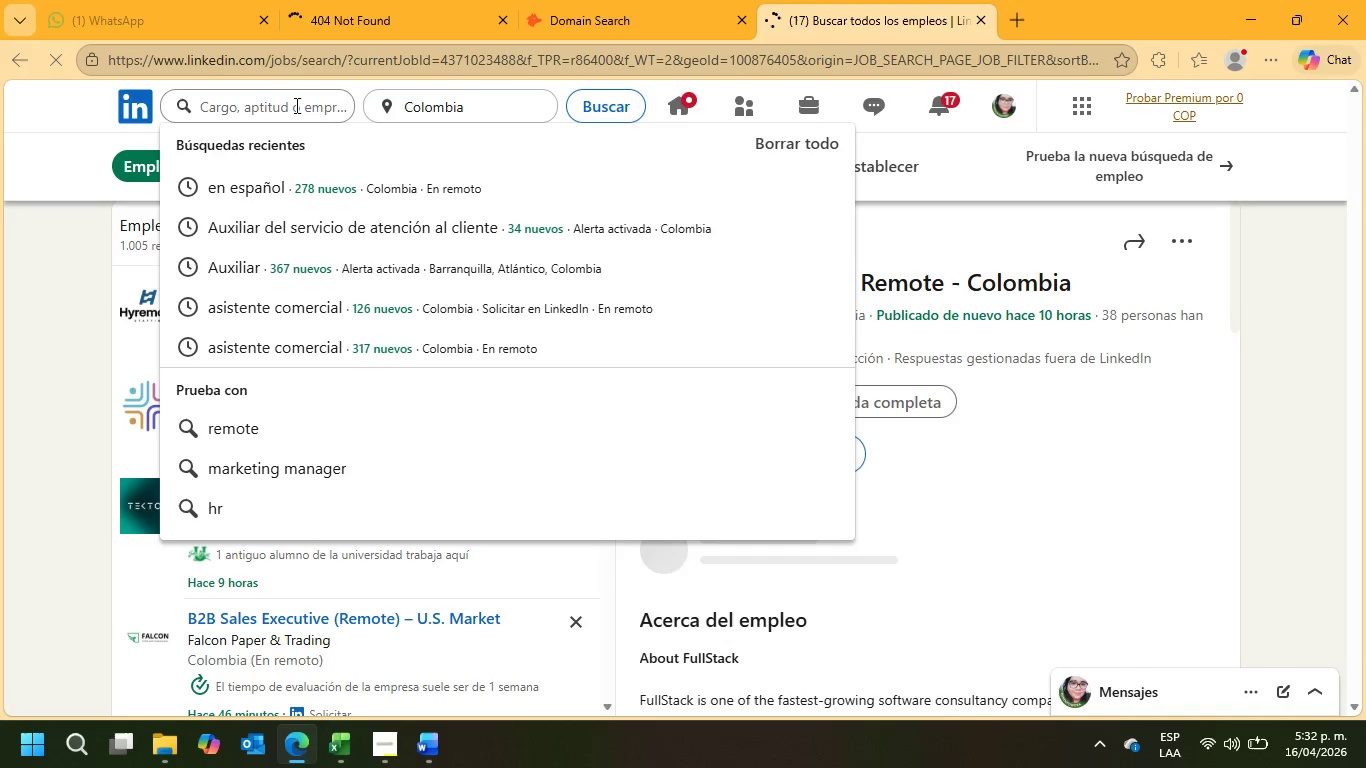 
key(Control+ControlLeft)
 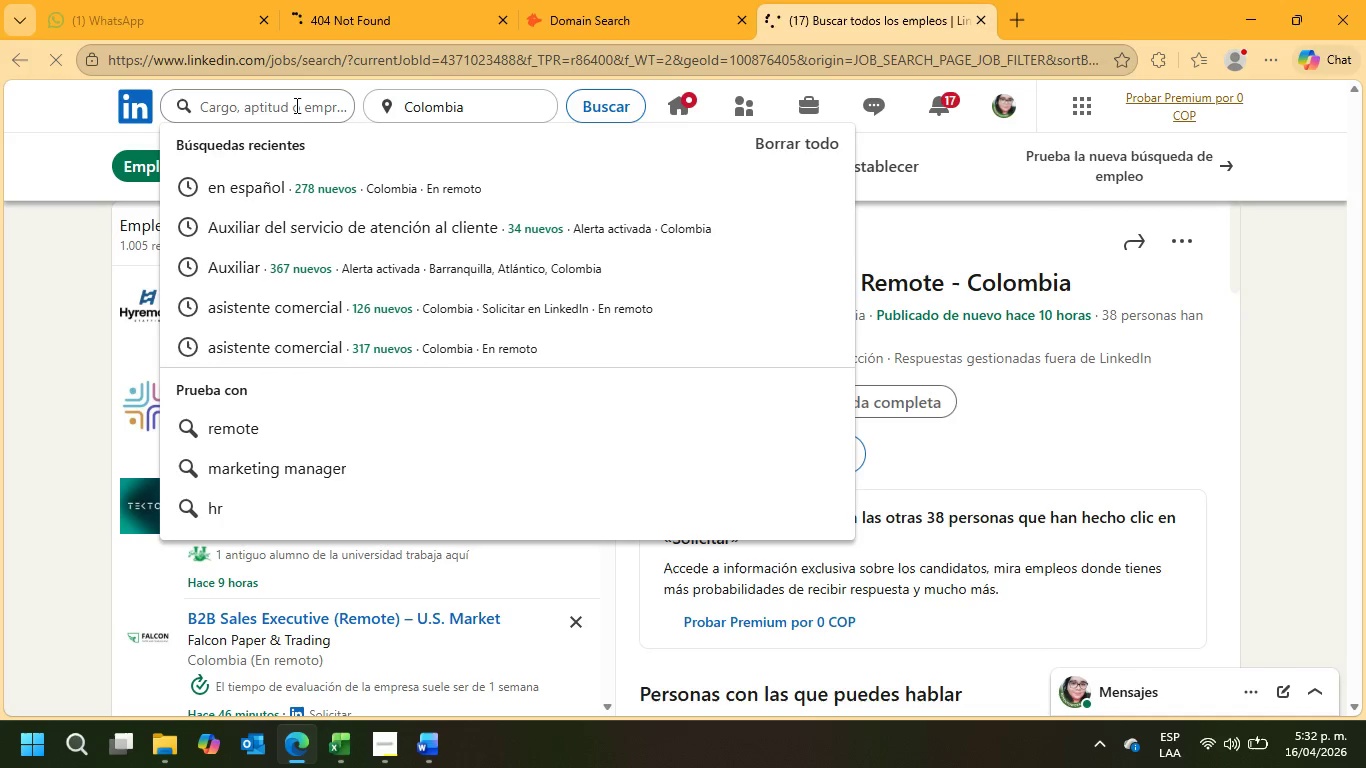 
key(Control+V)
 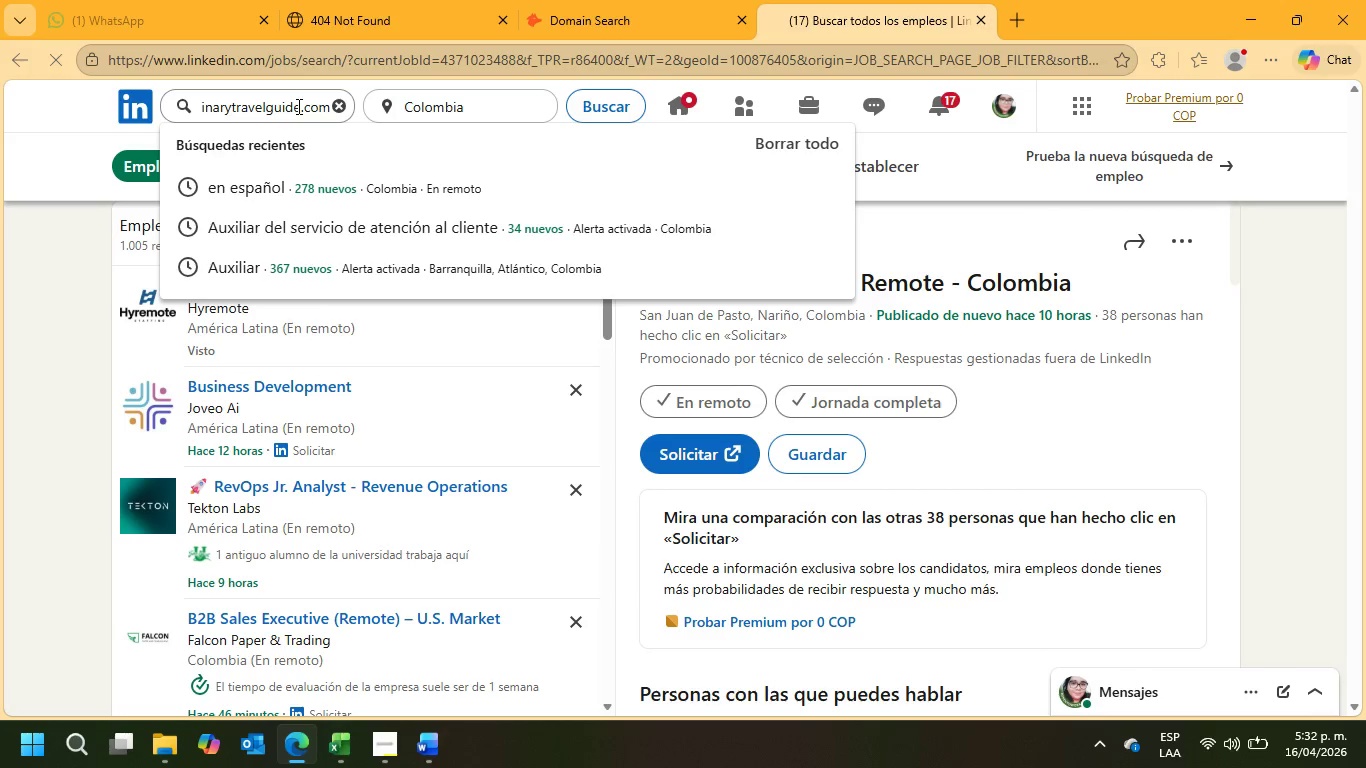 
key(Backspace)
 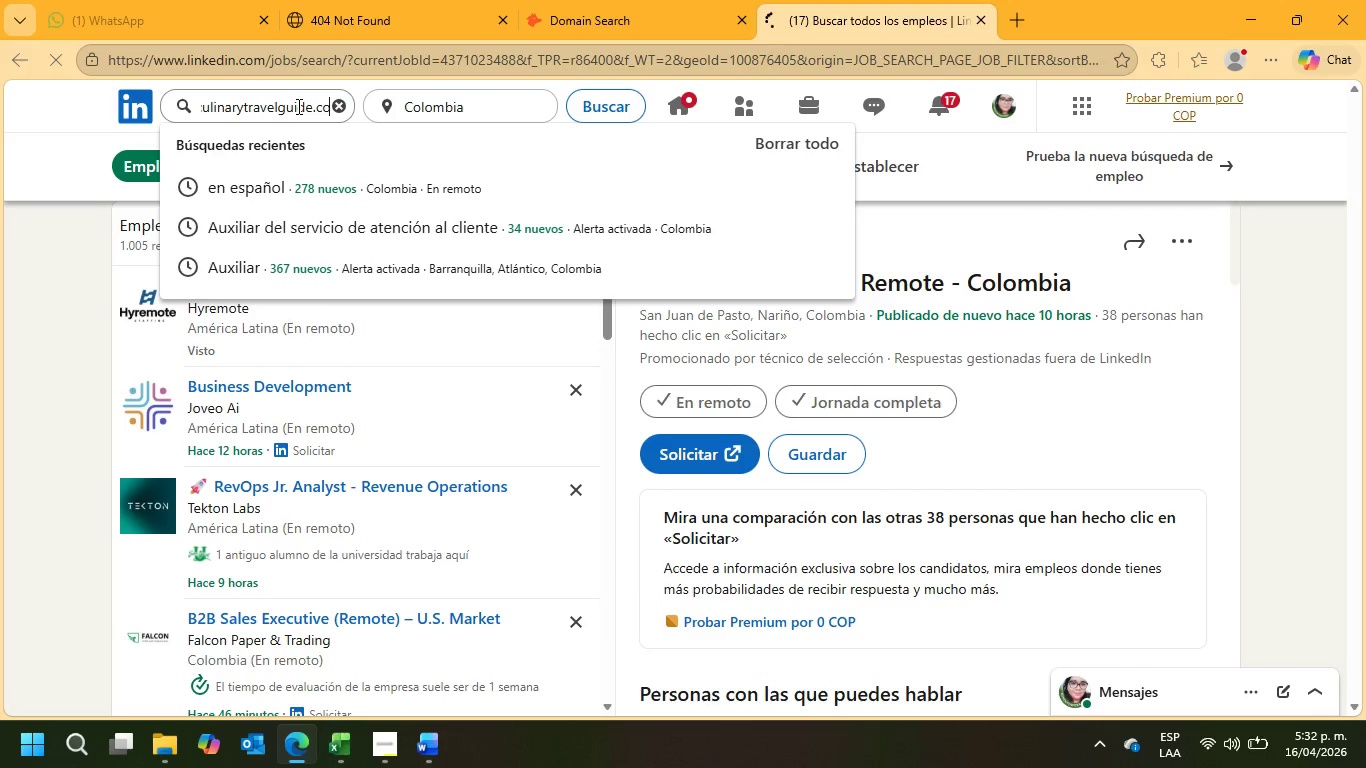 
key(Backspace)
 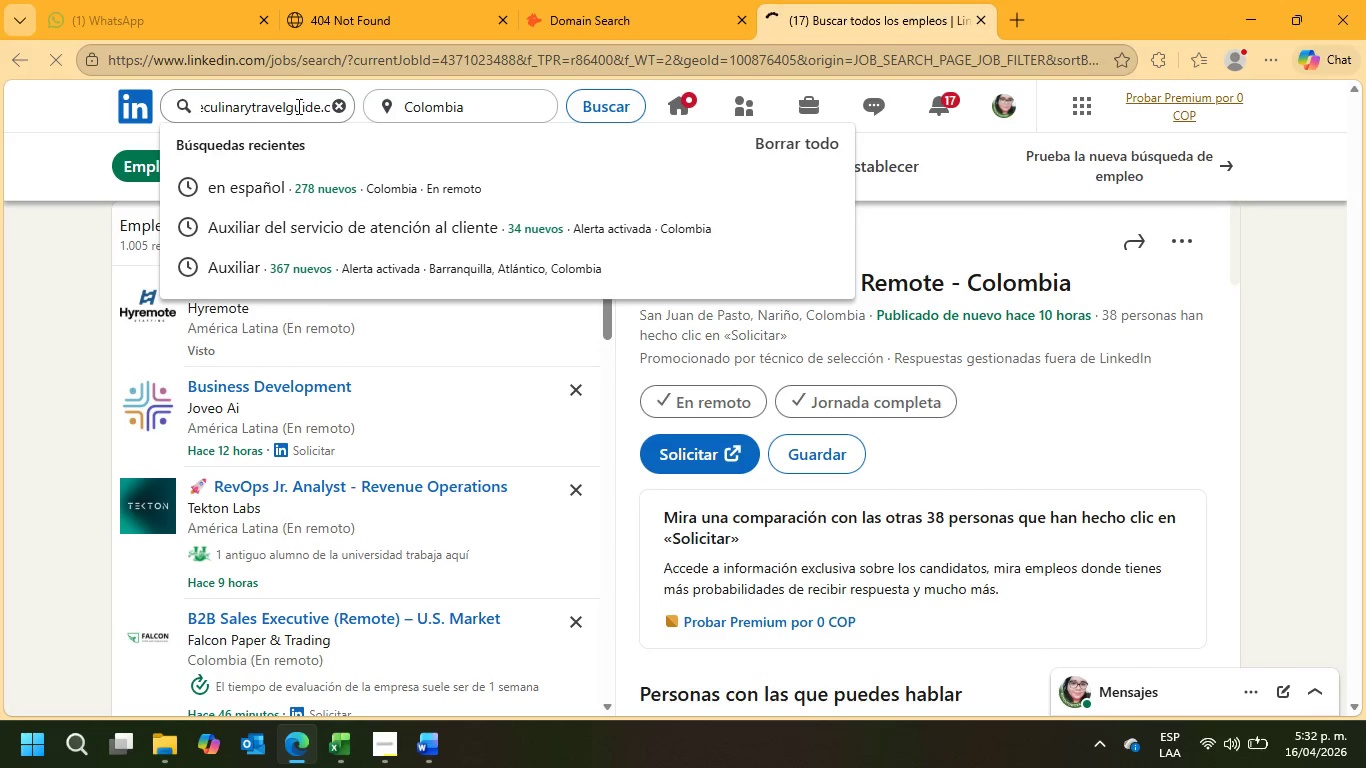 
key(Backspace)
 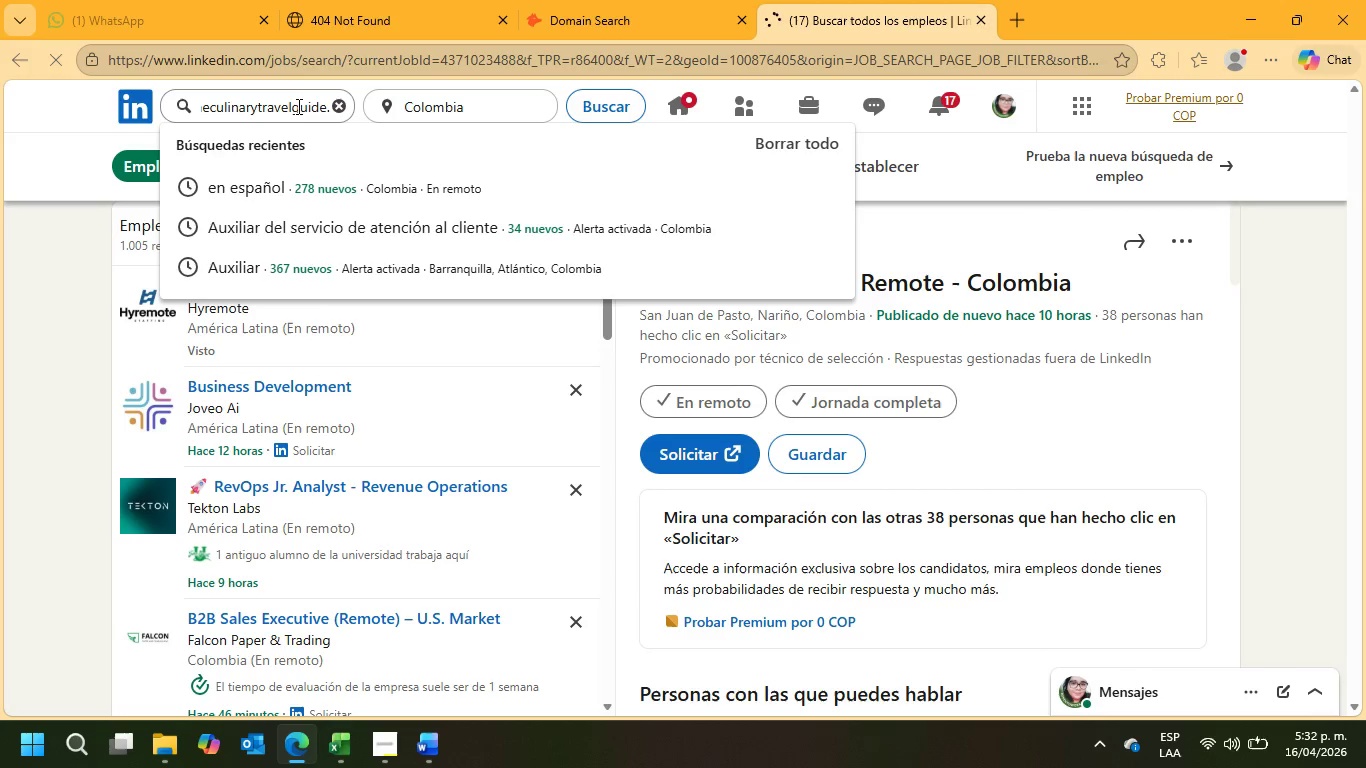 
key(Backspace)
 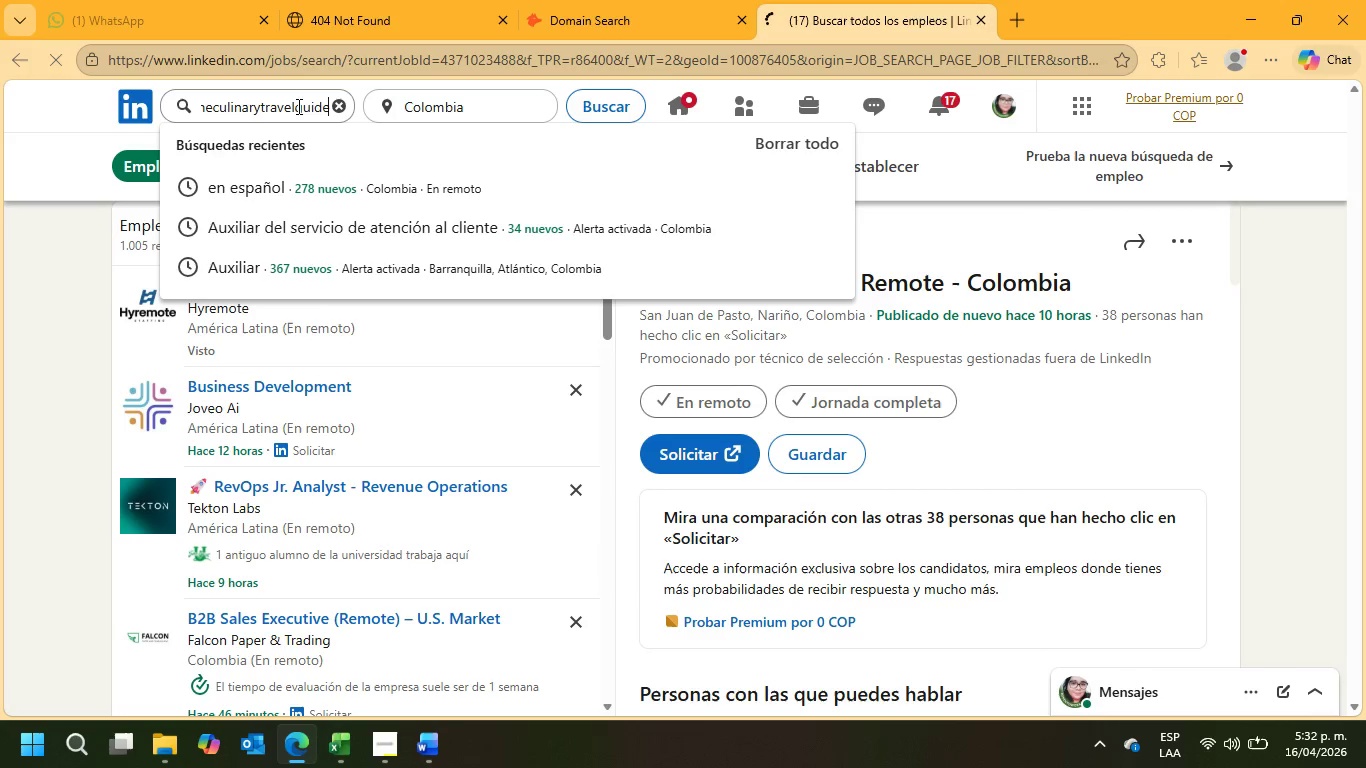 
key(Enter)
 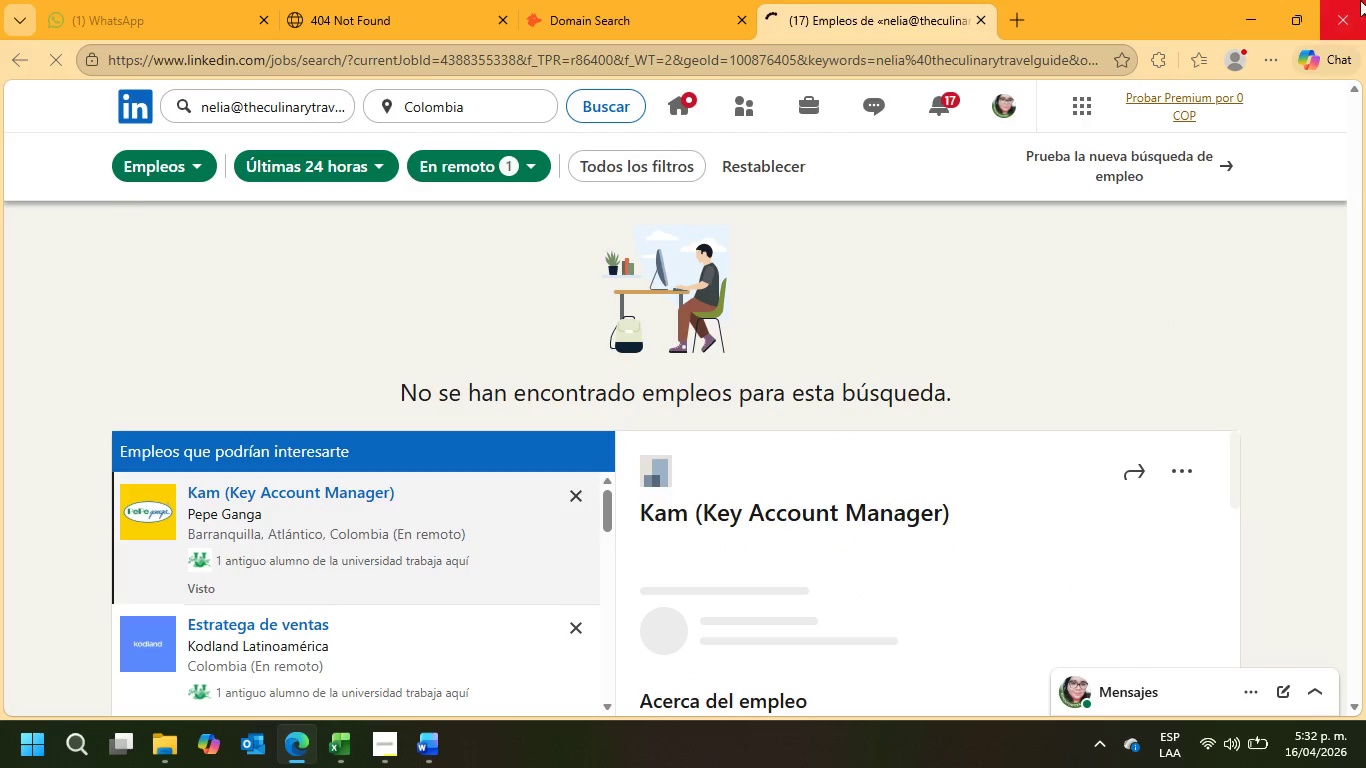 
left_click([128, 108])
 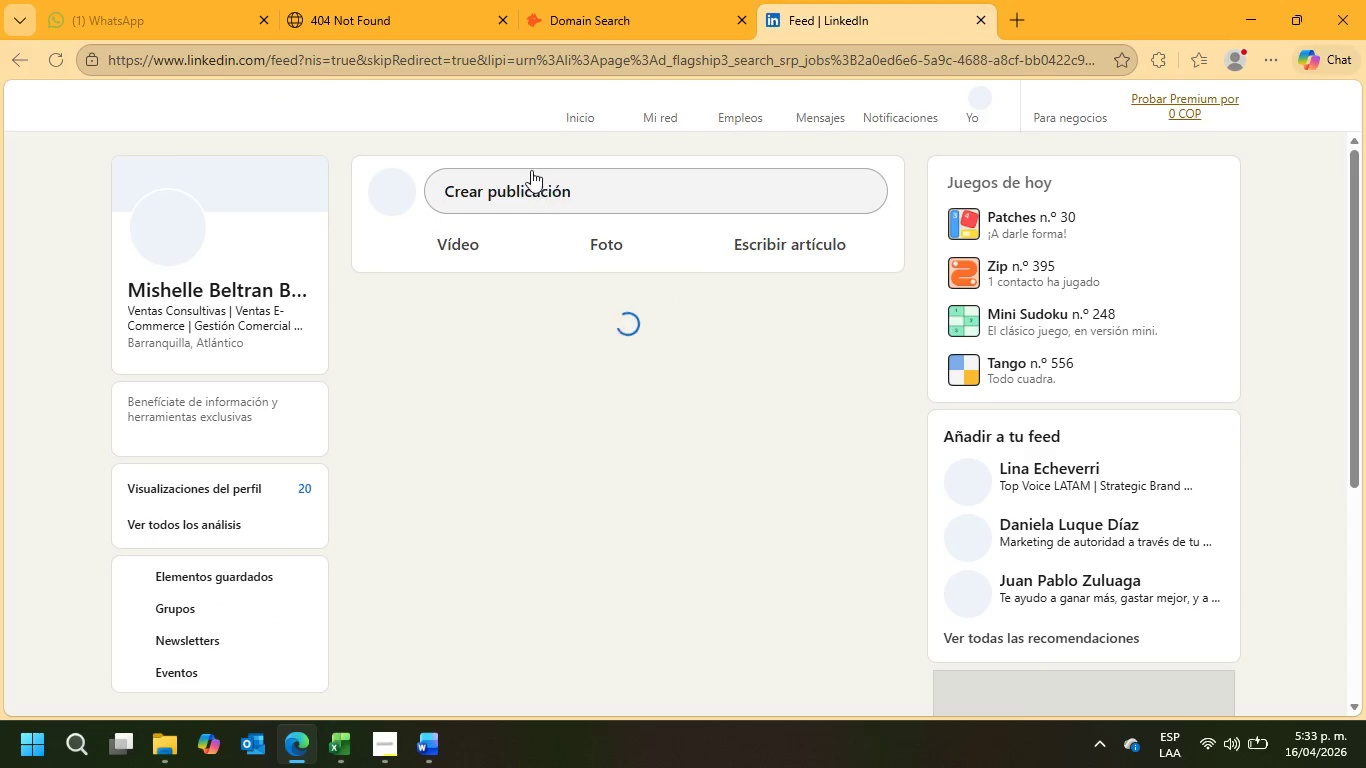 
left_click([289, 106])
 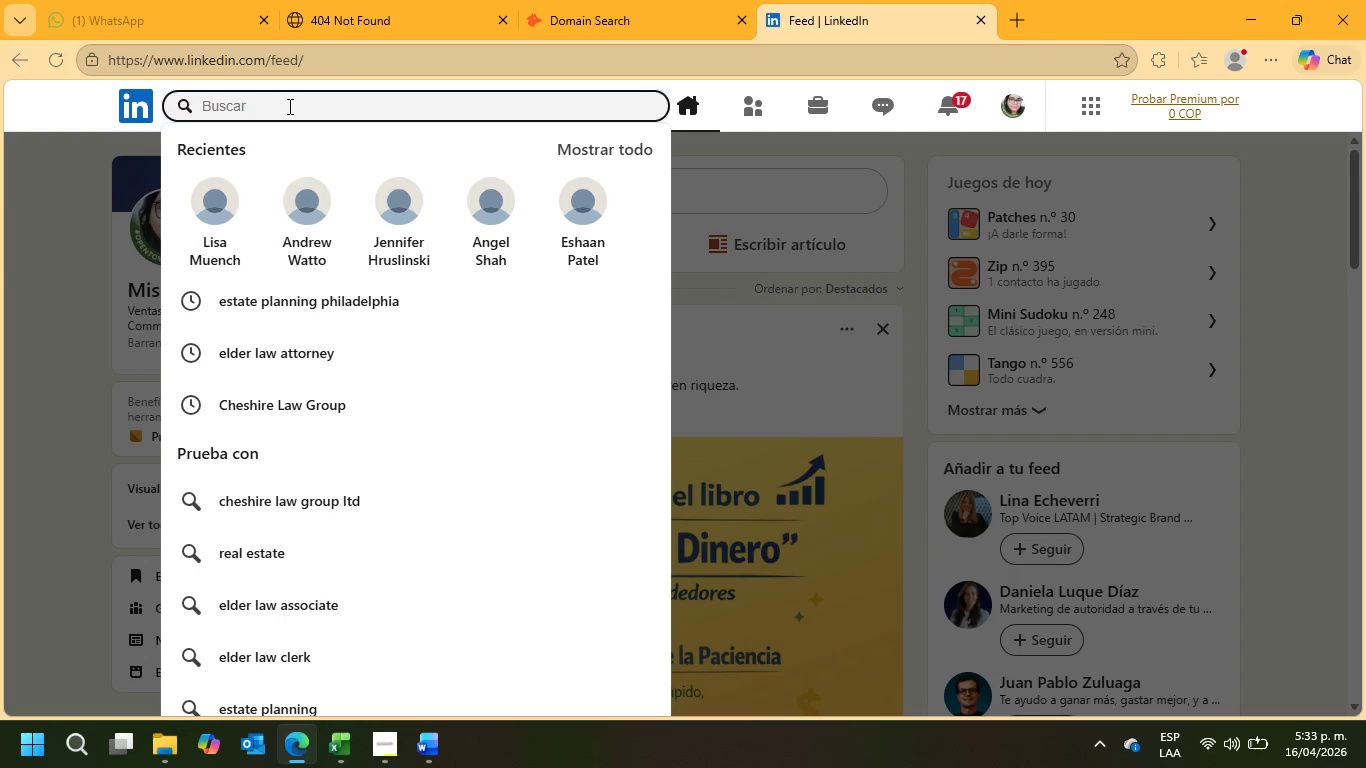 
type(the culinary travel)
 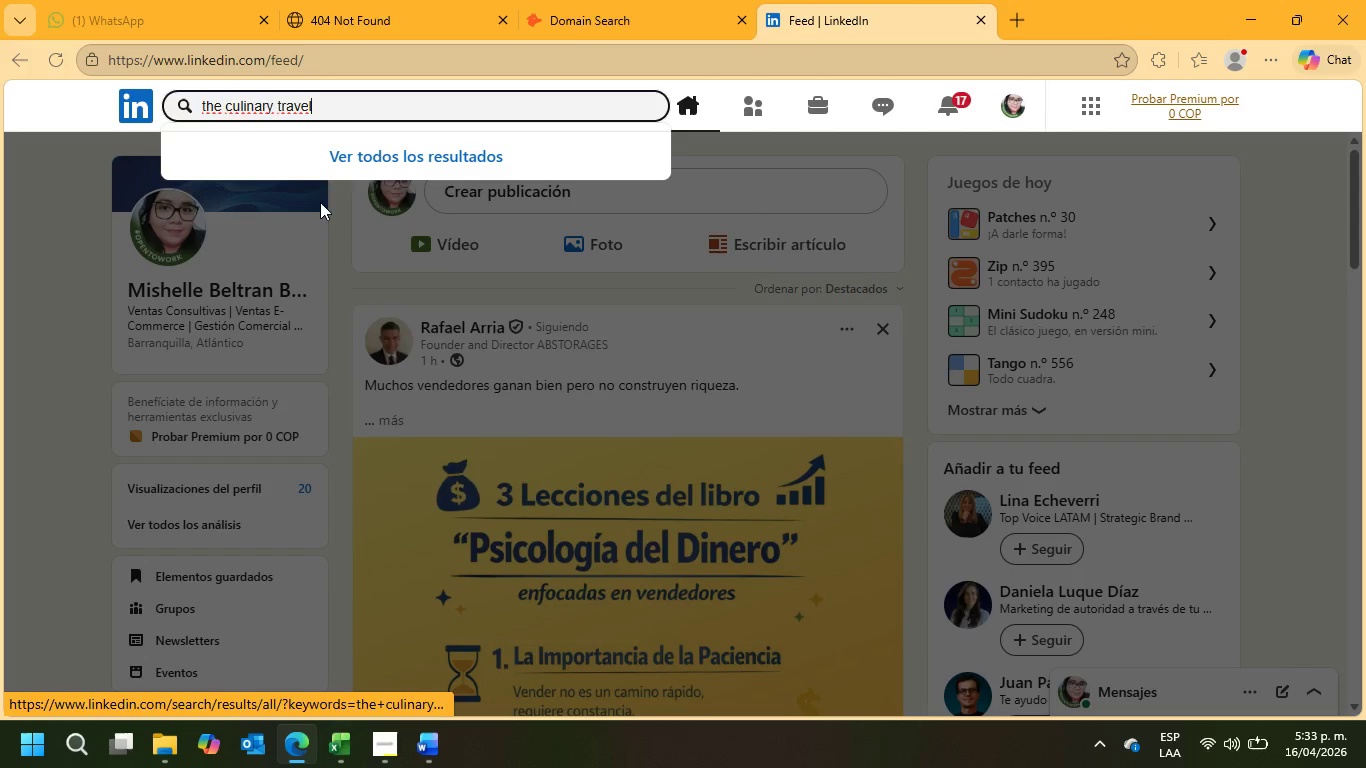 
left_click([609, 0])
 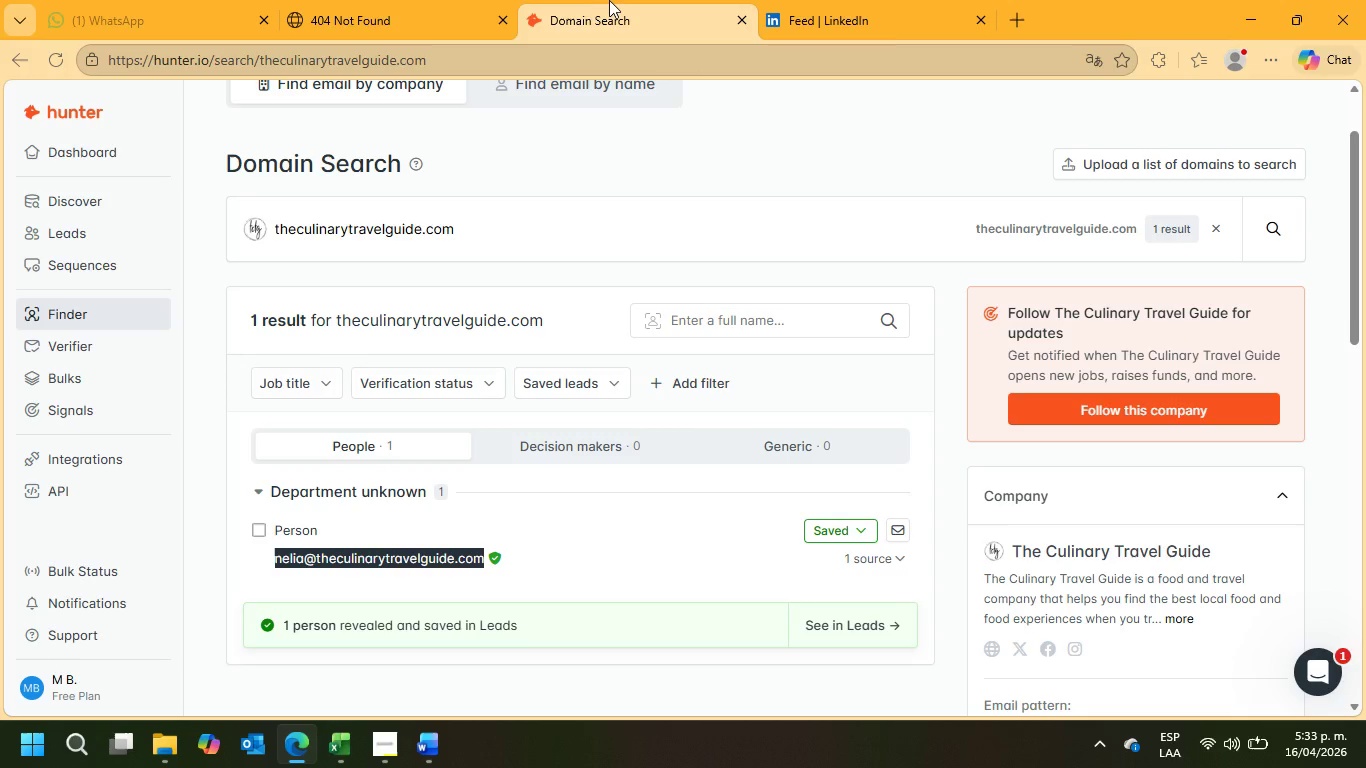 
left_click([808, 2])
 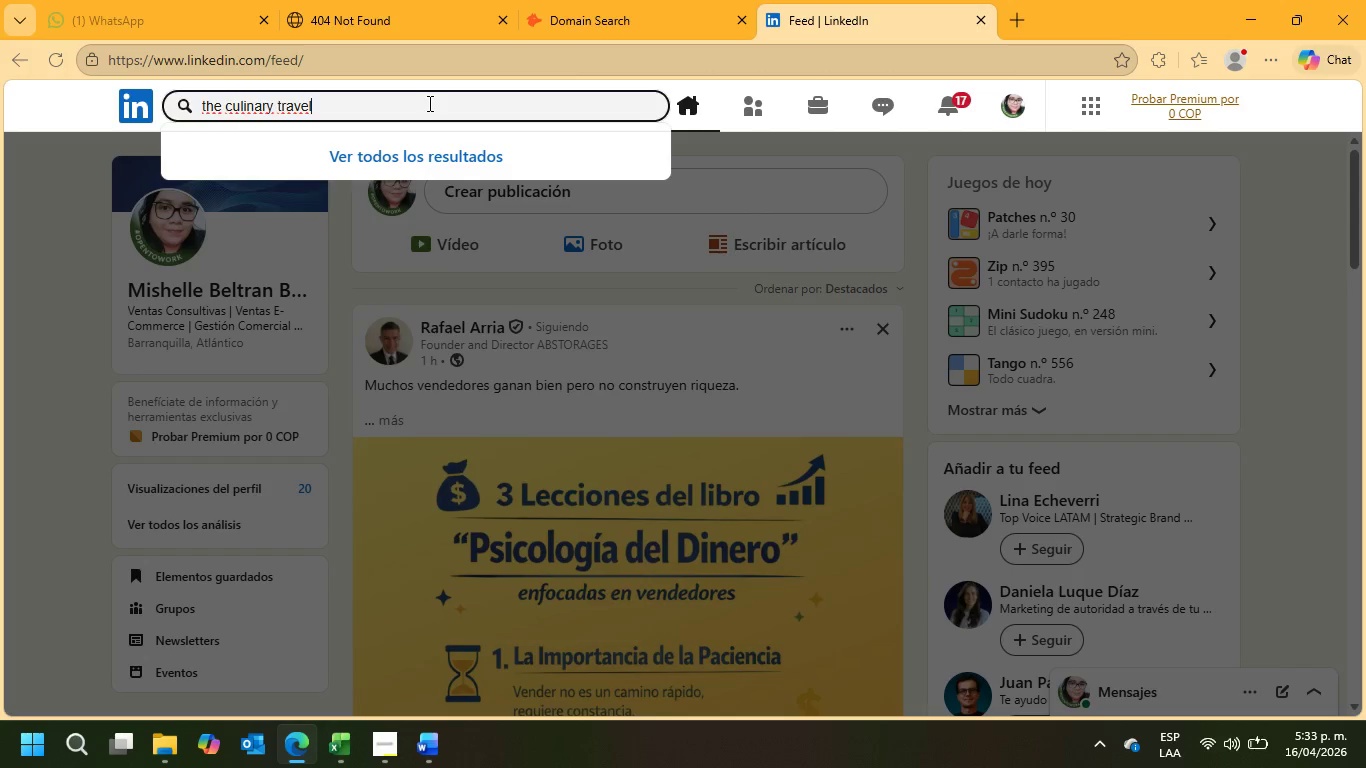 
type( guide)
 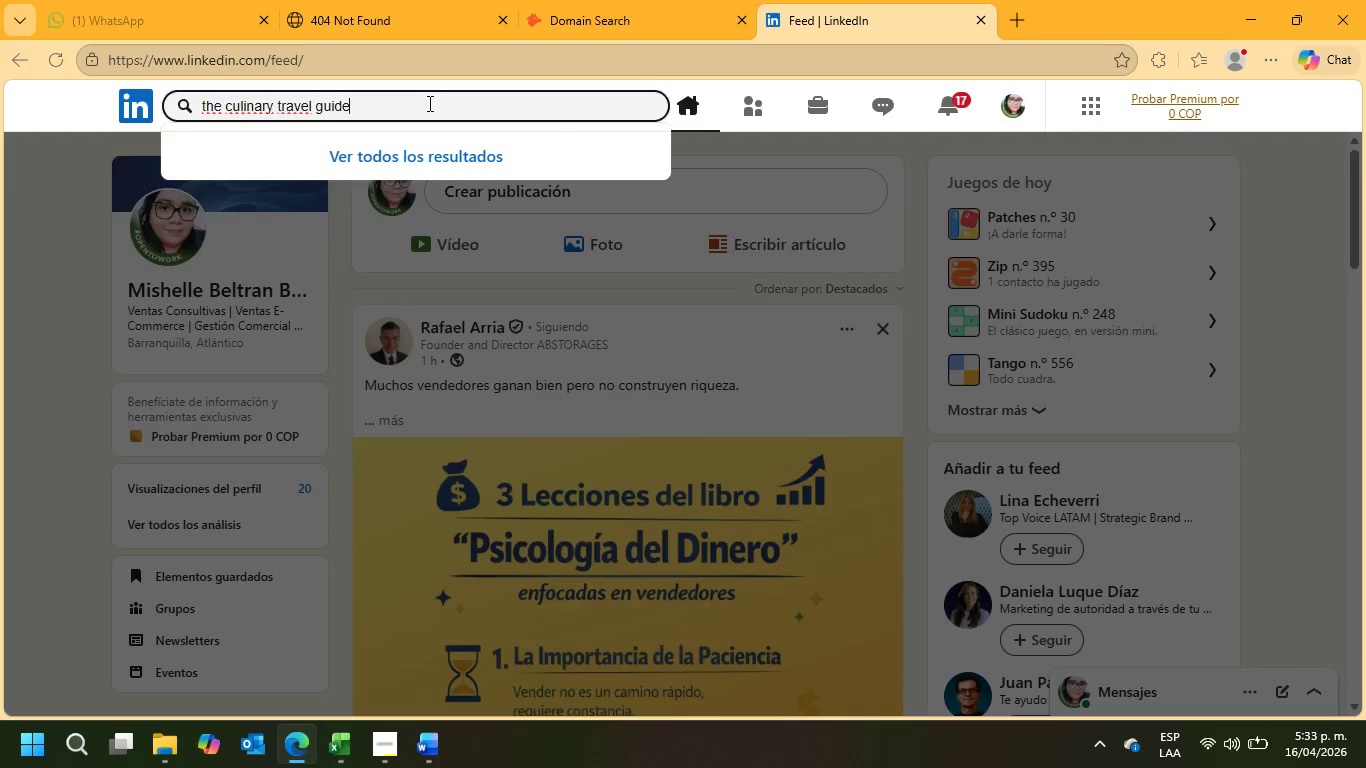 
key(Enter)
 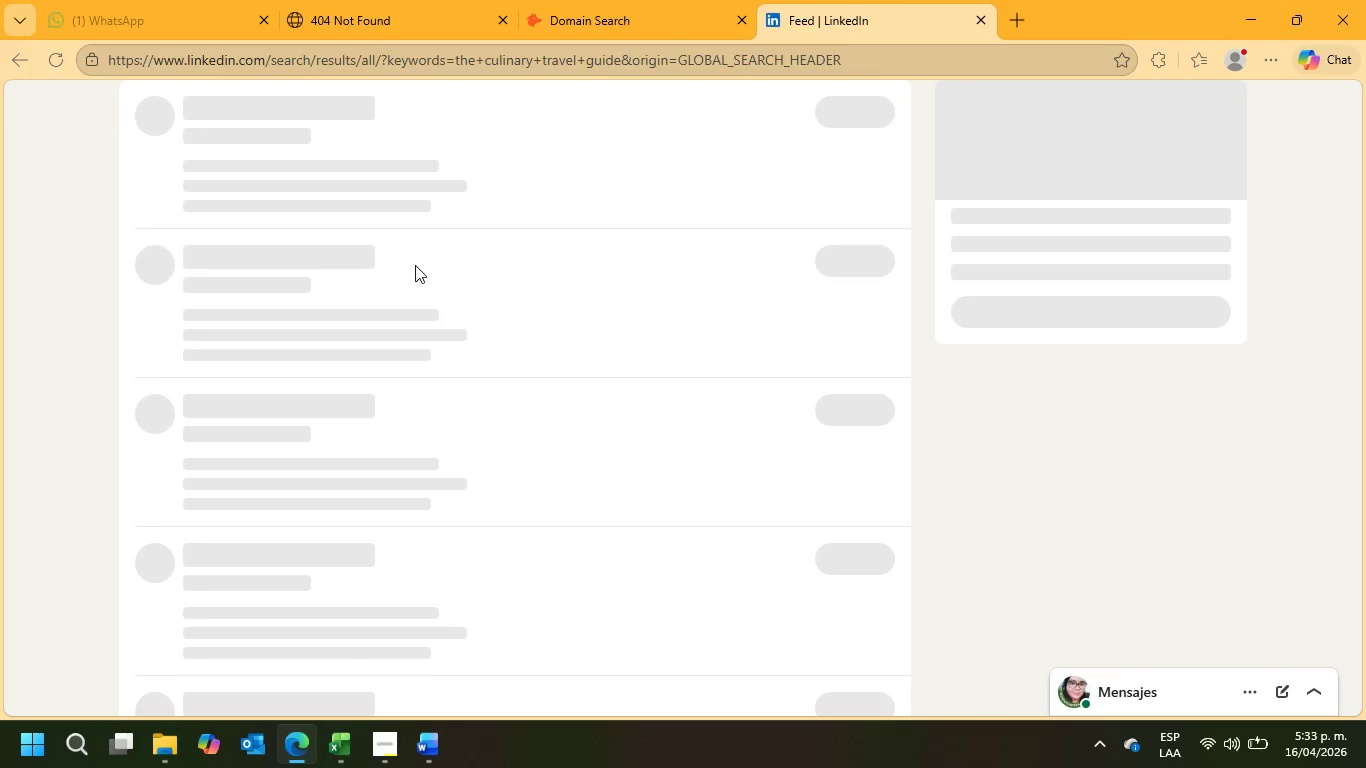 
scroll: coordinate [408, 295], scroll_direction: up, amount: 2.0
 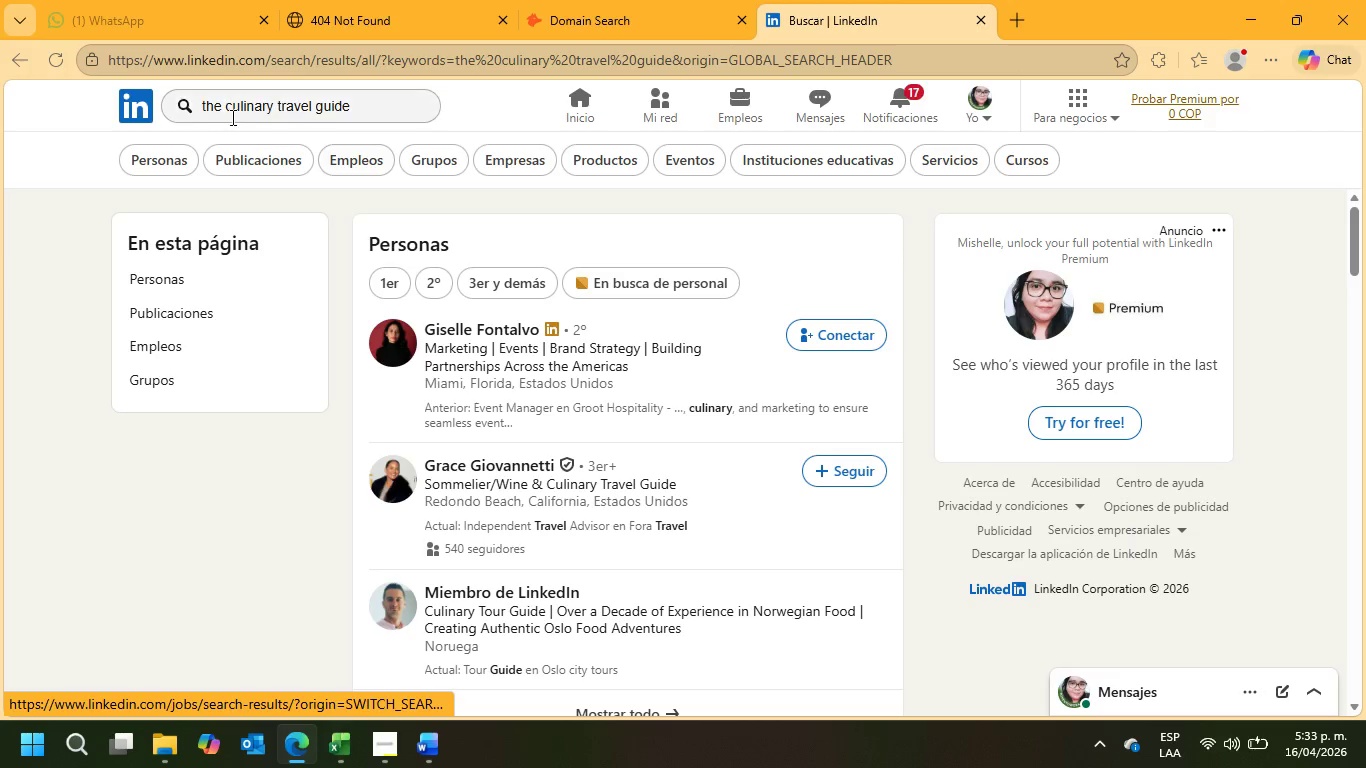 
left_click([382, 104])
 